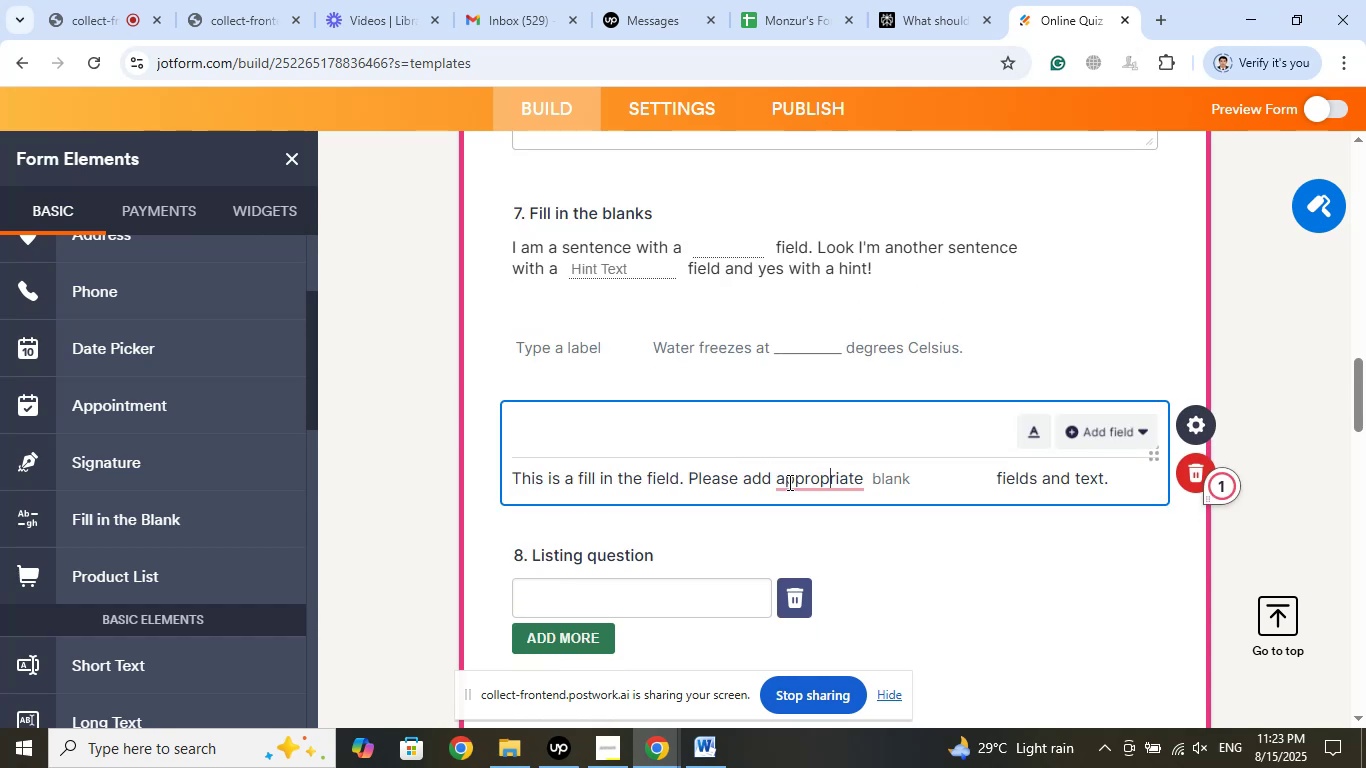 
right_click([567, 480])
 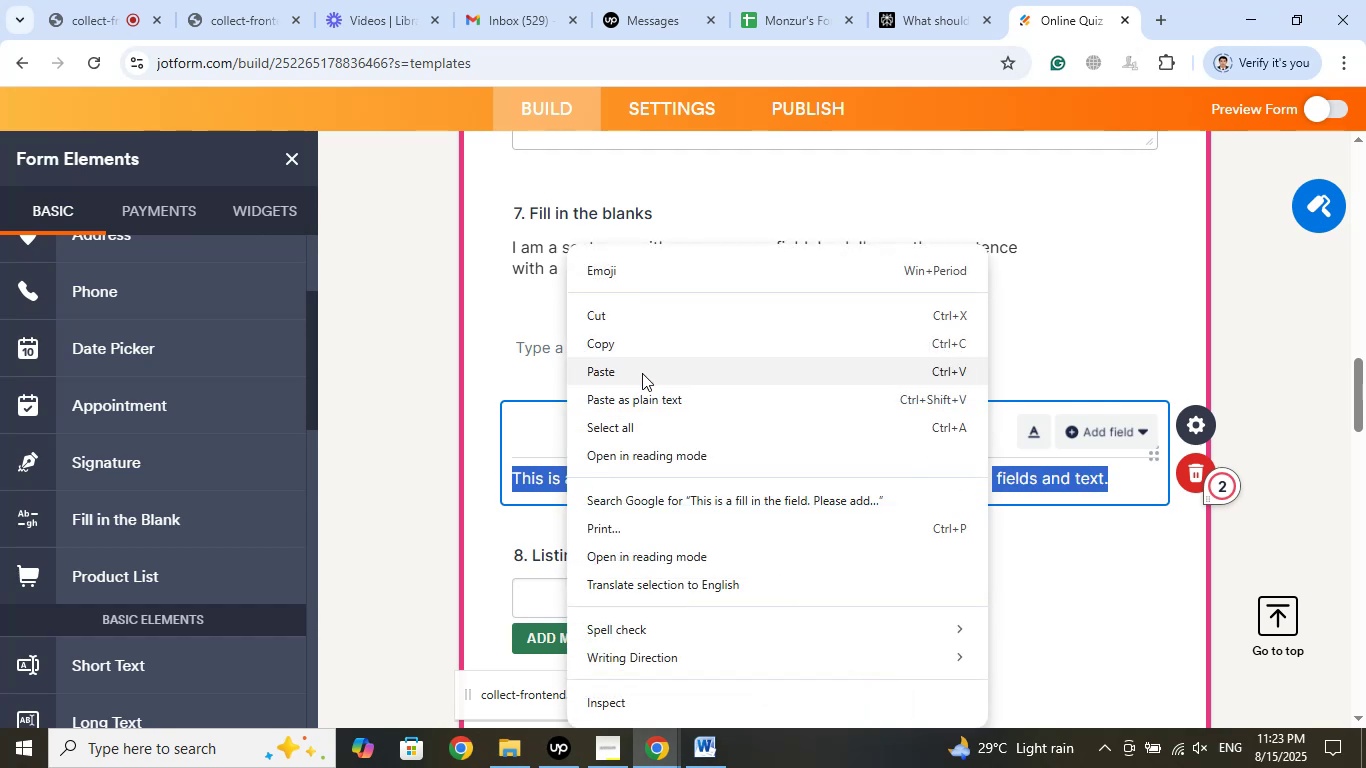 
left_click([641, 374])
 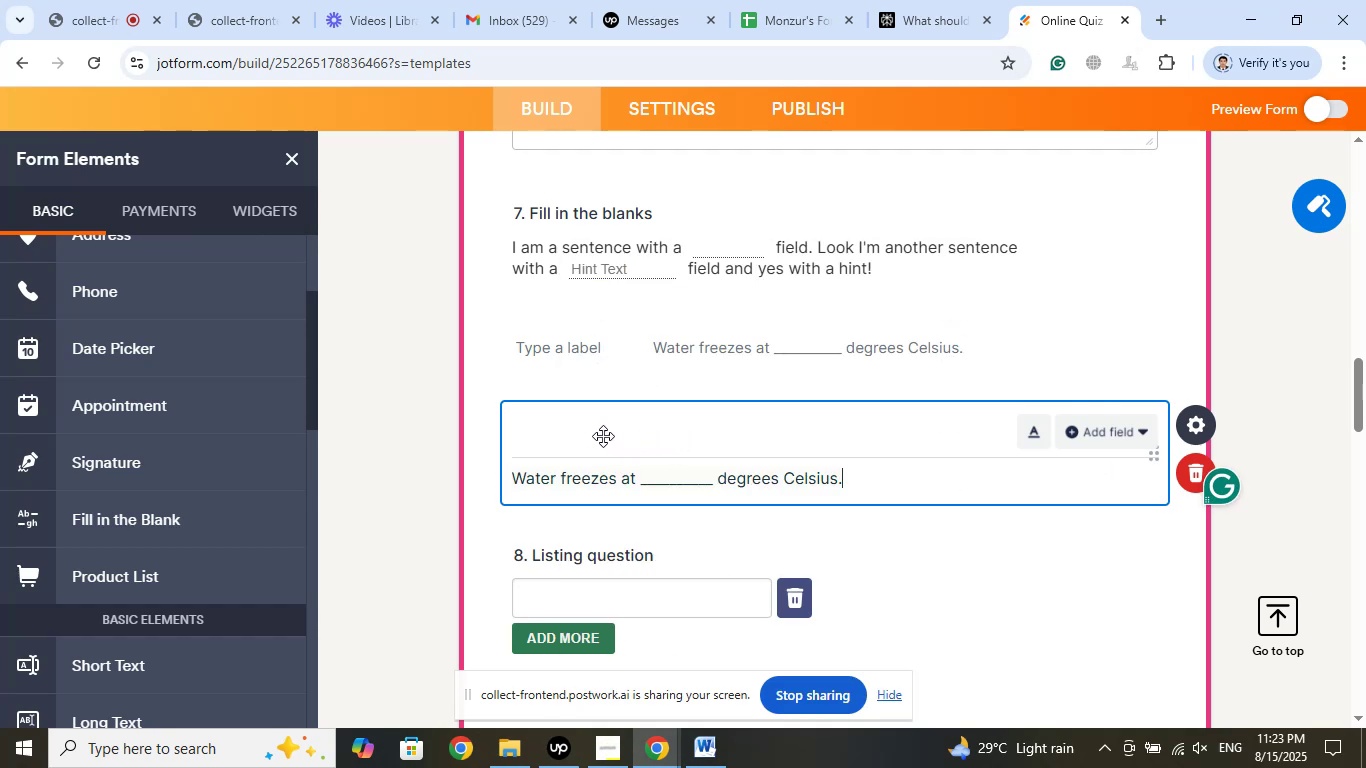 
left_click([591, 430])
 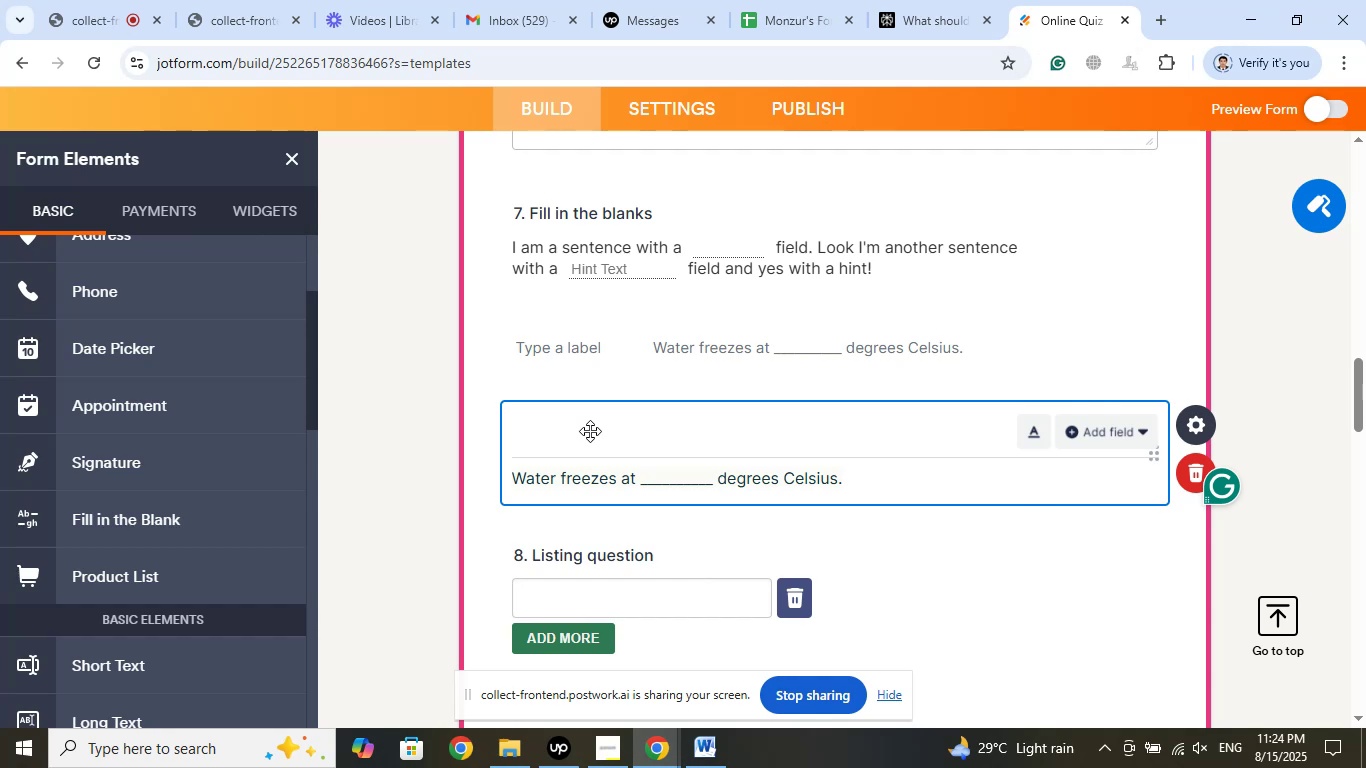 
left_click([1108, 427])
 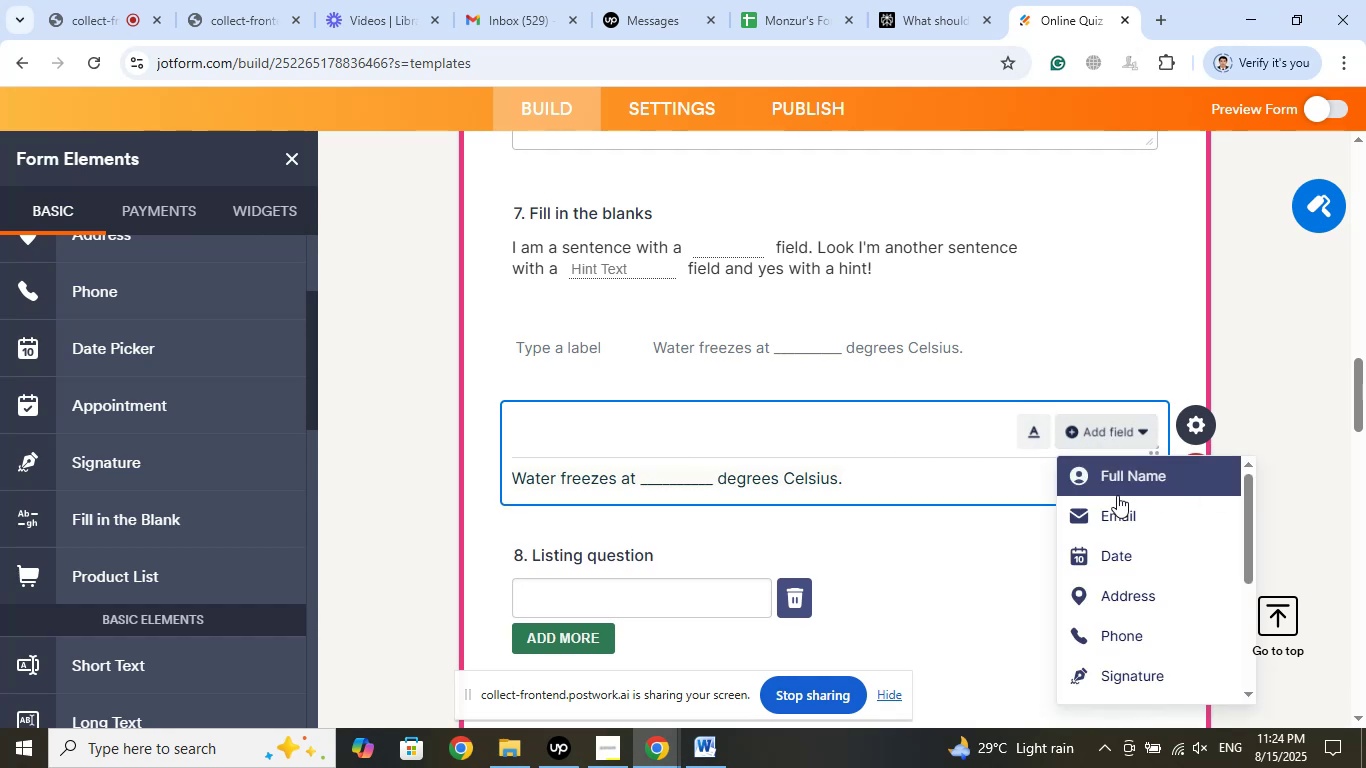 
scroll: coordinate [1145, 543], scroll_direction: down, amount: 1.0
 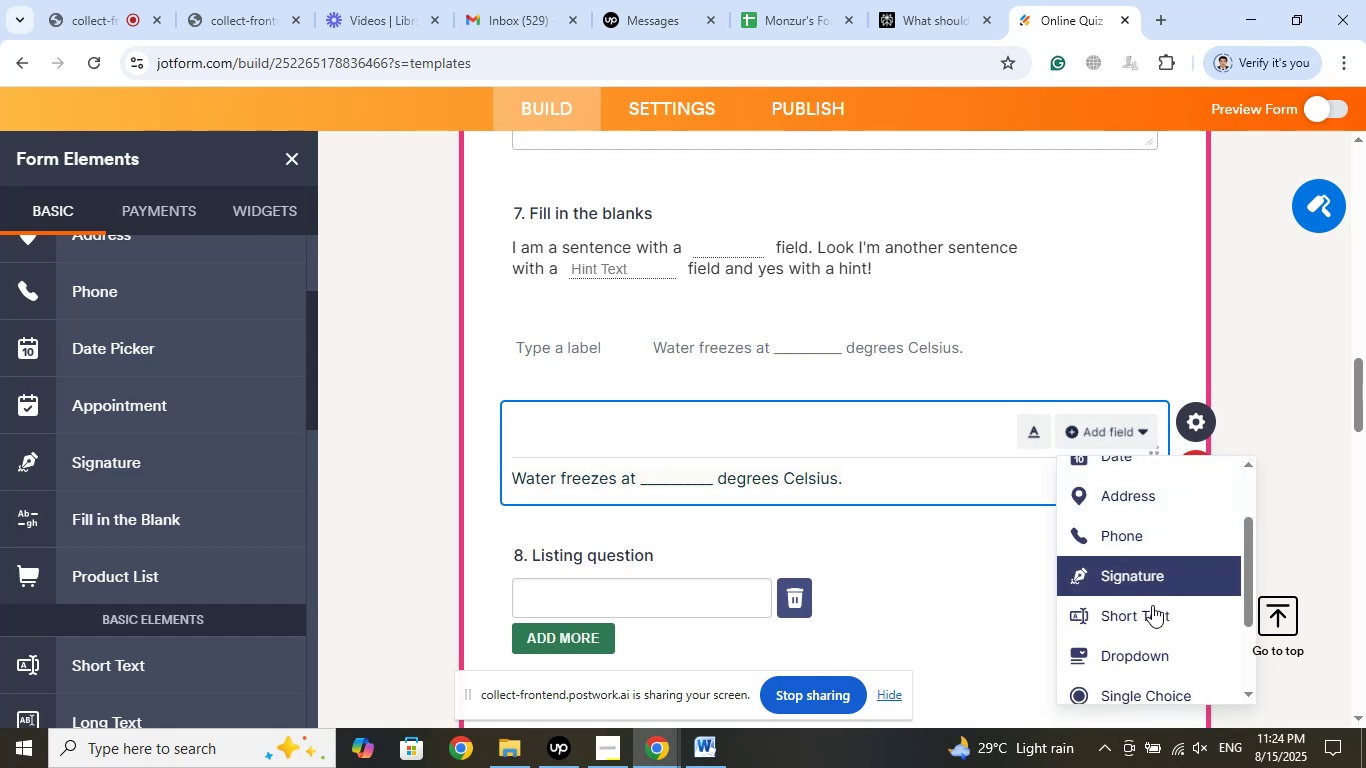 
left_click([1154, 615])
 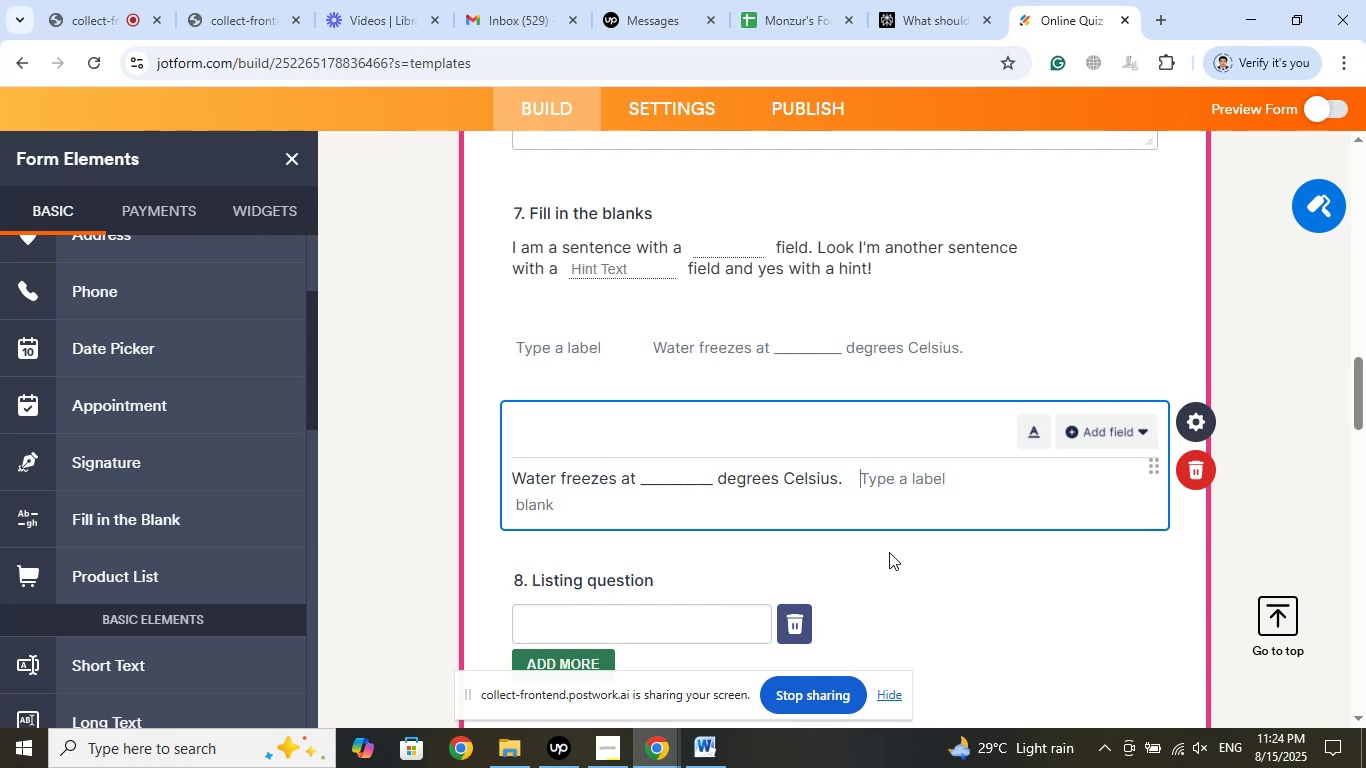 
wait(10.52)
 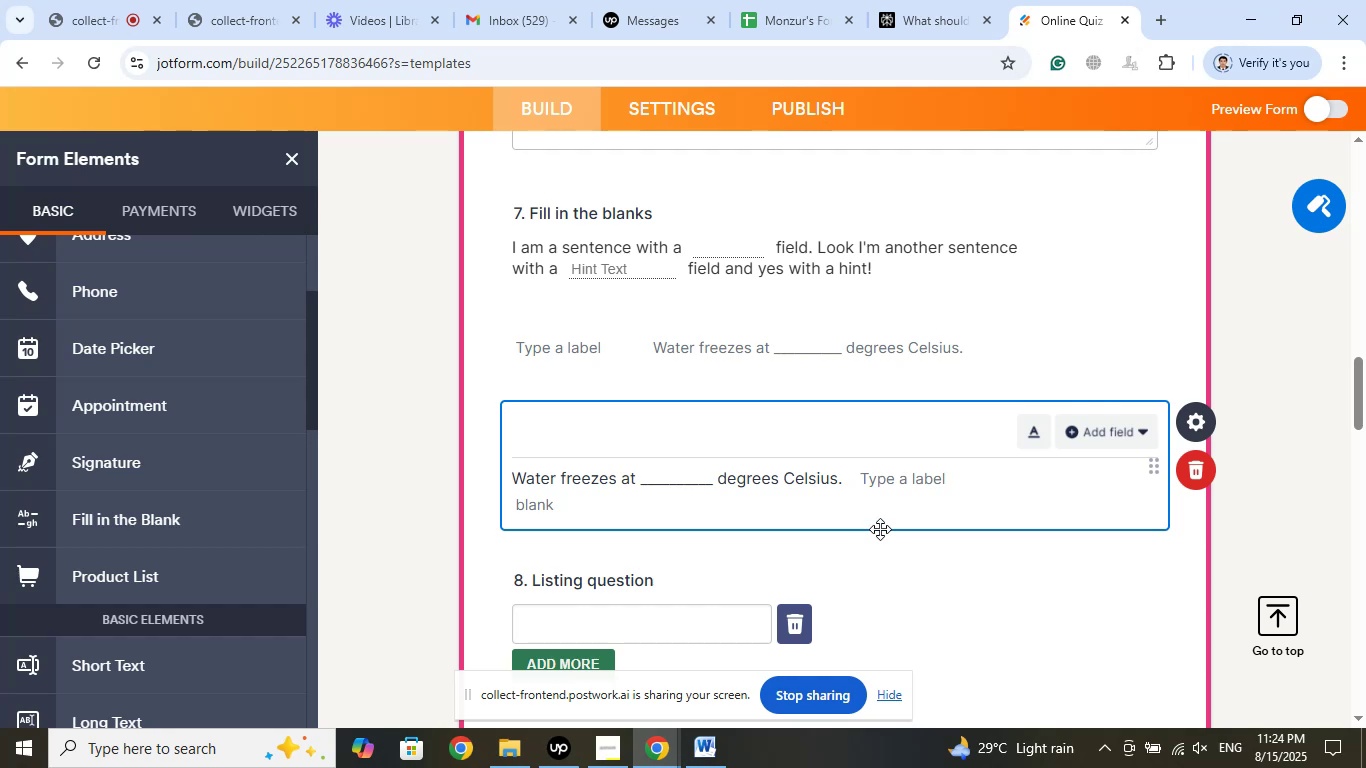 
key(Control+V)
 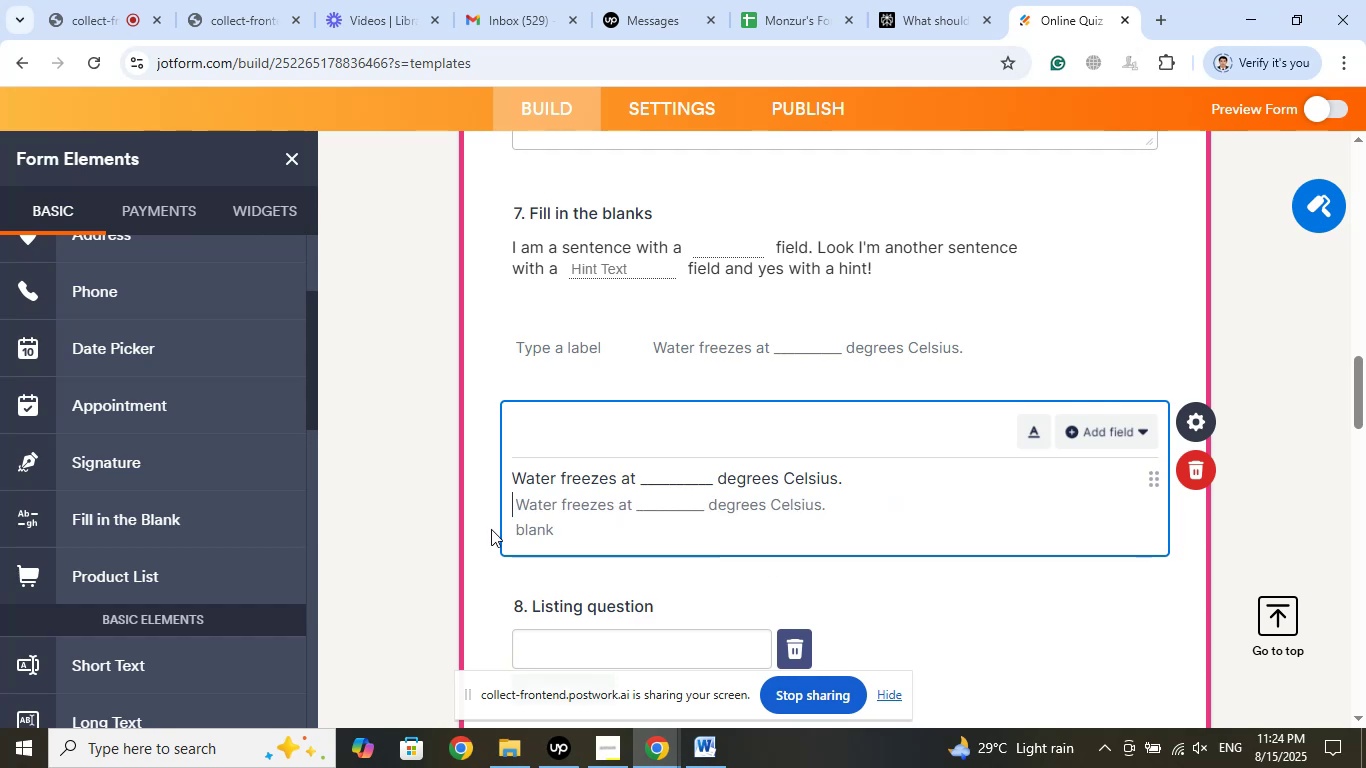 
left_click([552, 534])
 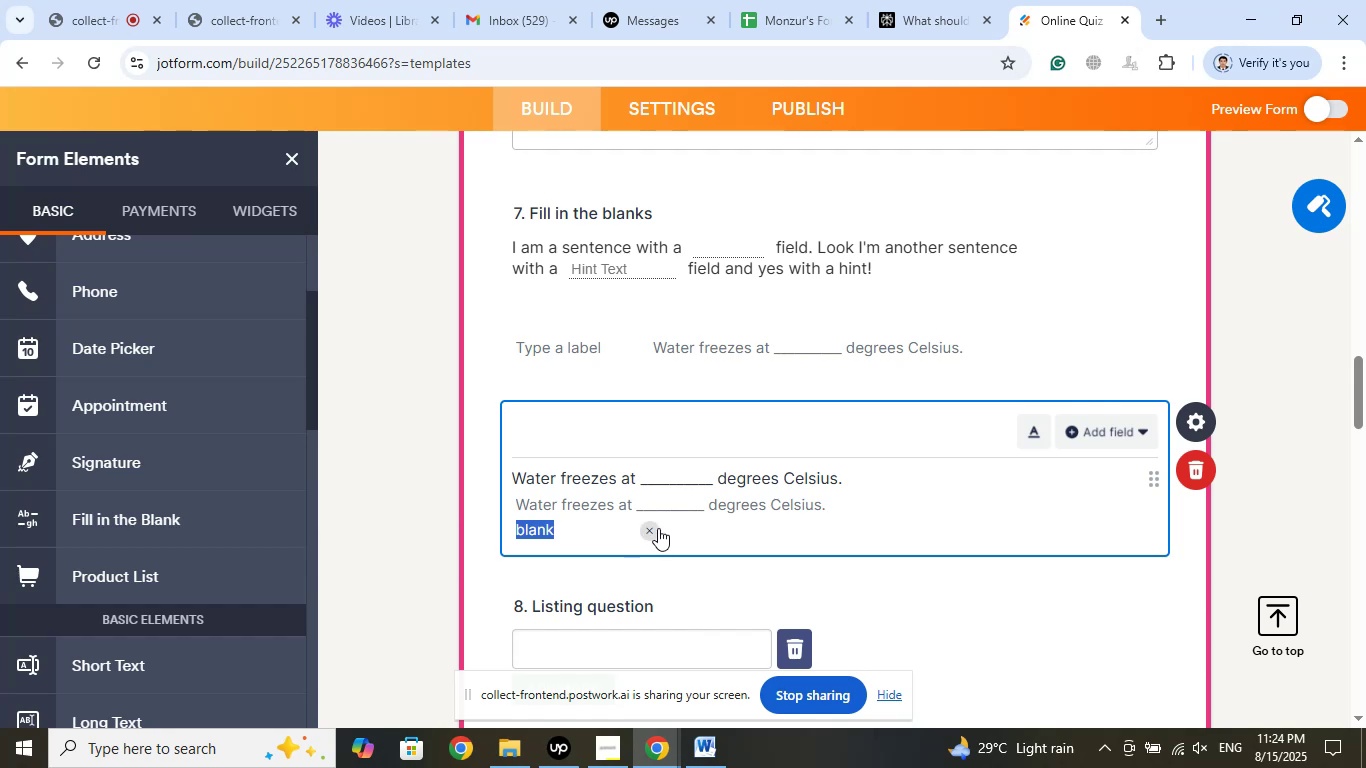 
left_click([653, 529])
 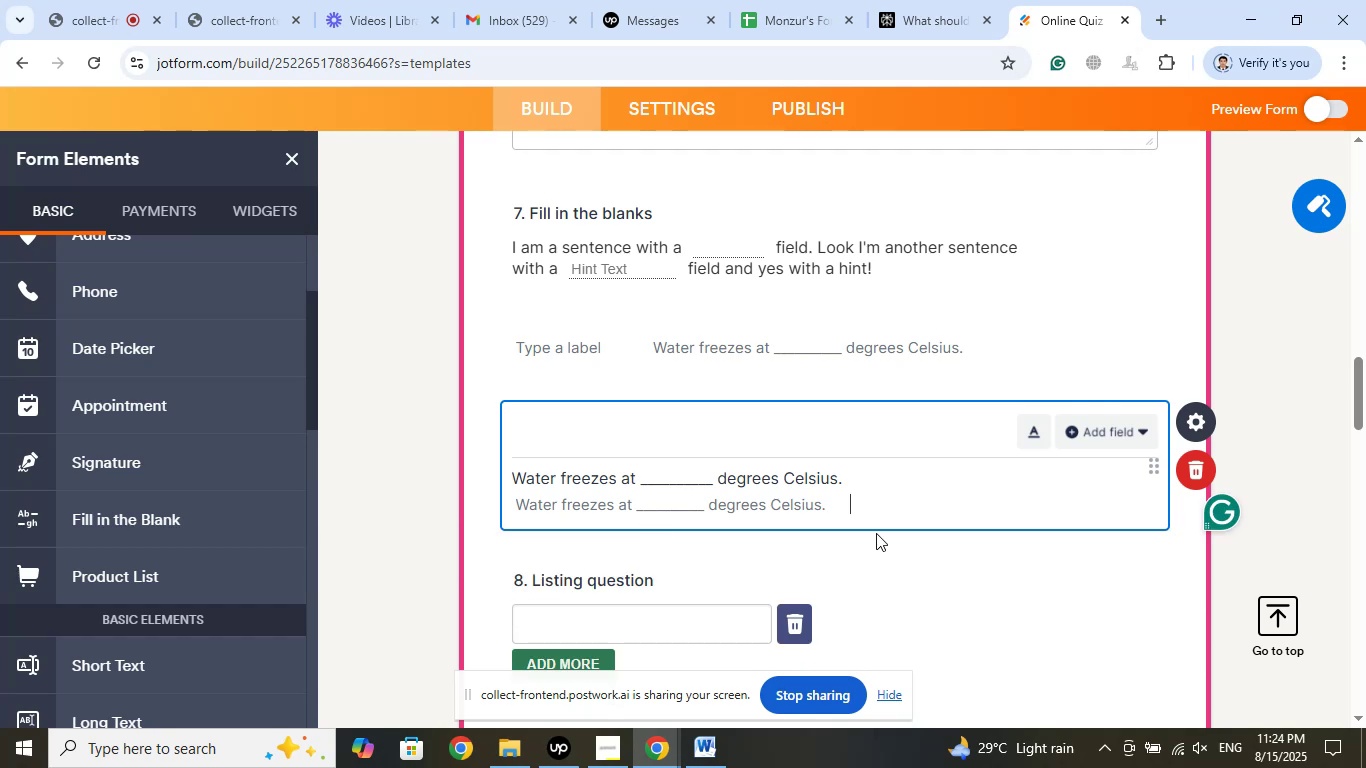 
key(Backspace)
 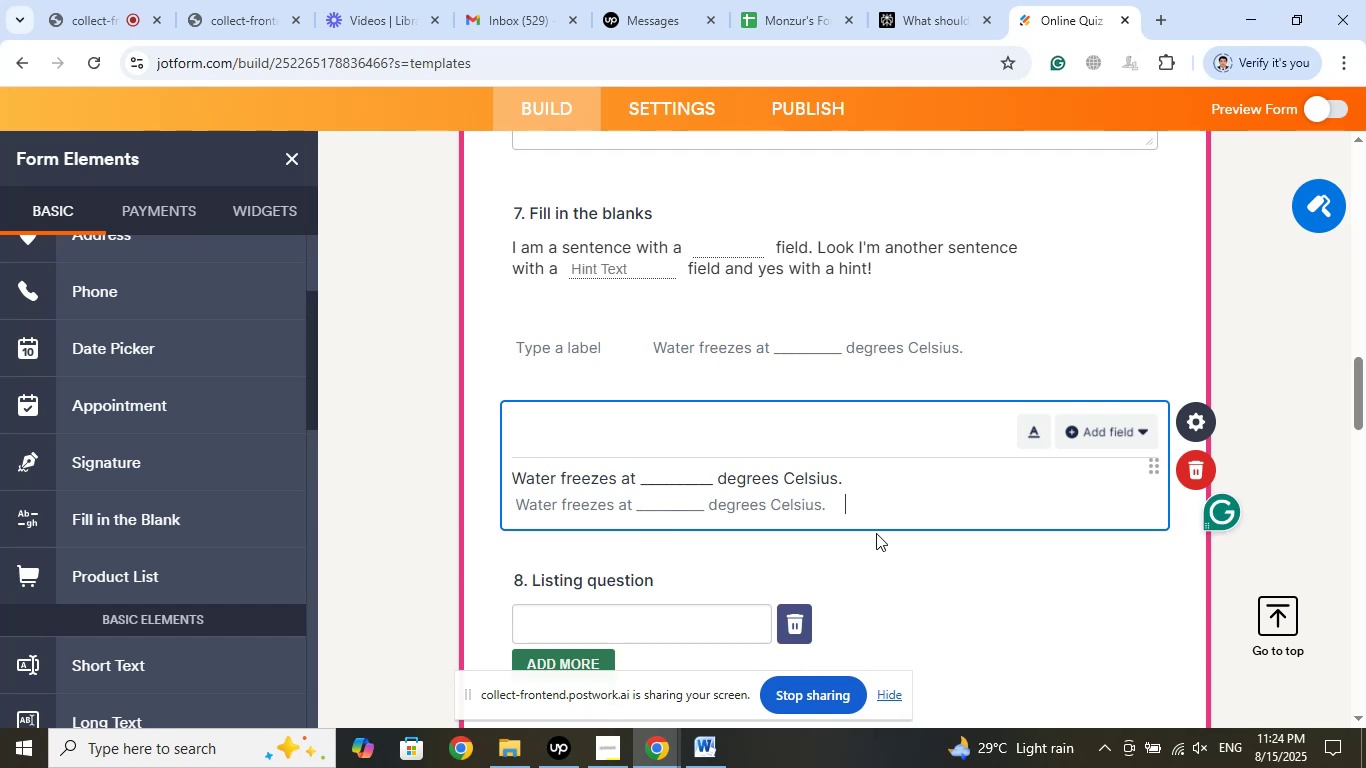 
key(Backspace)
 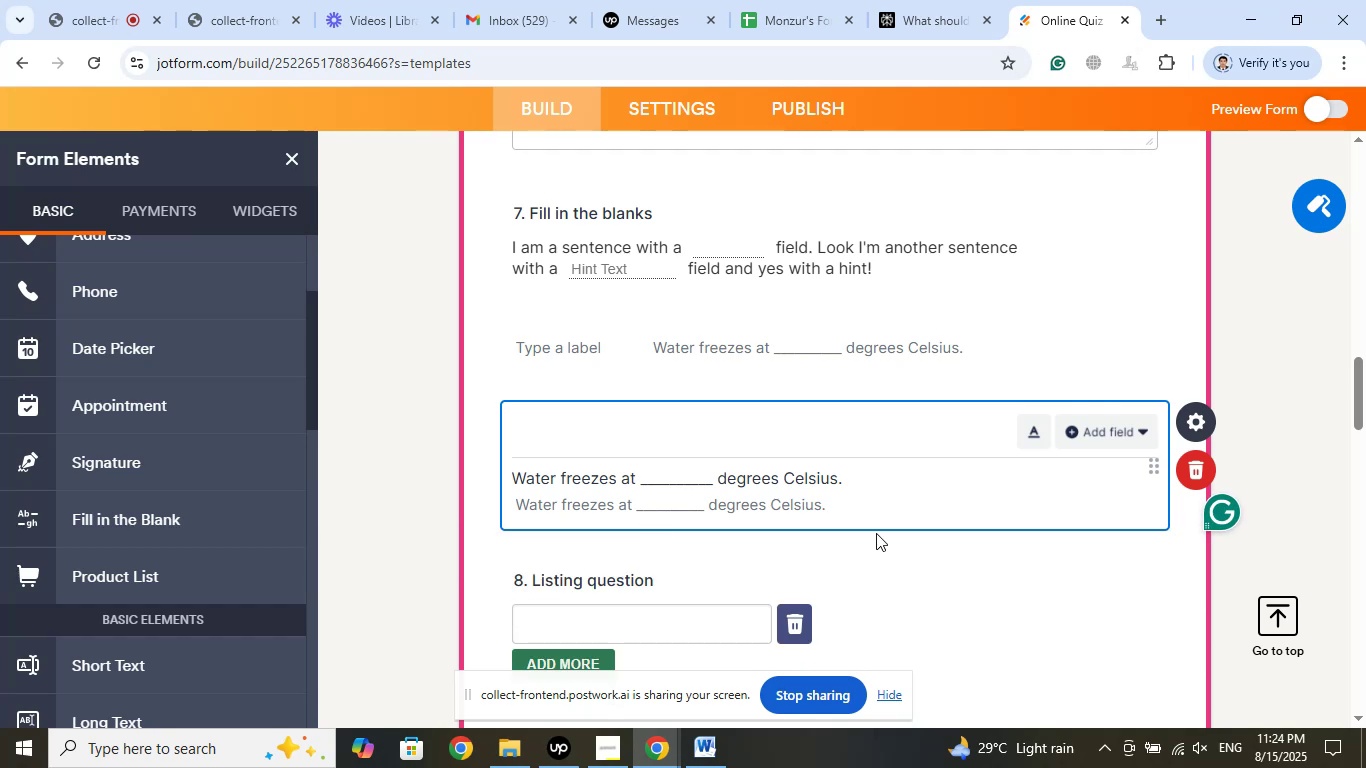 
key(Backspace)
 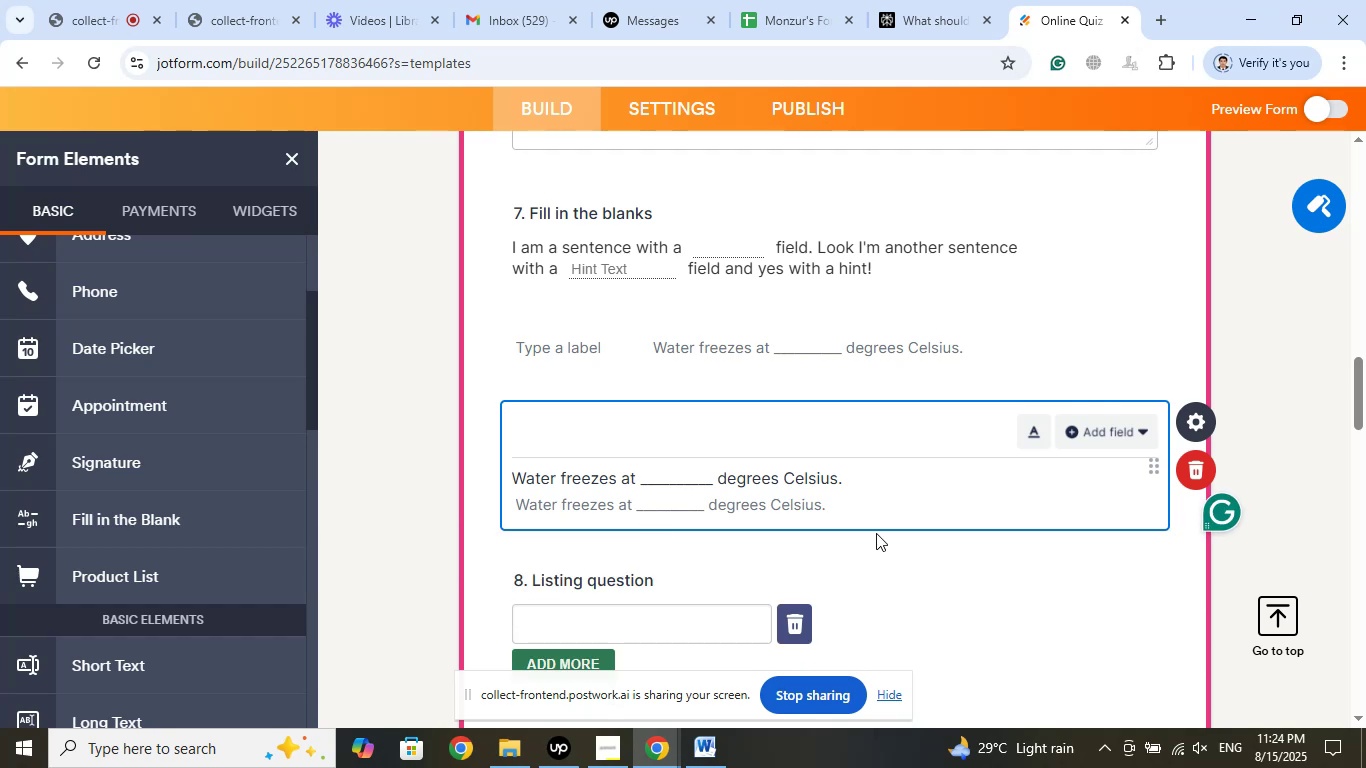 
key(Backspace)
 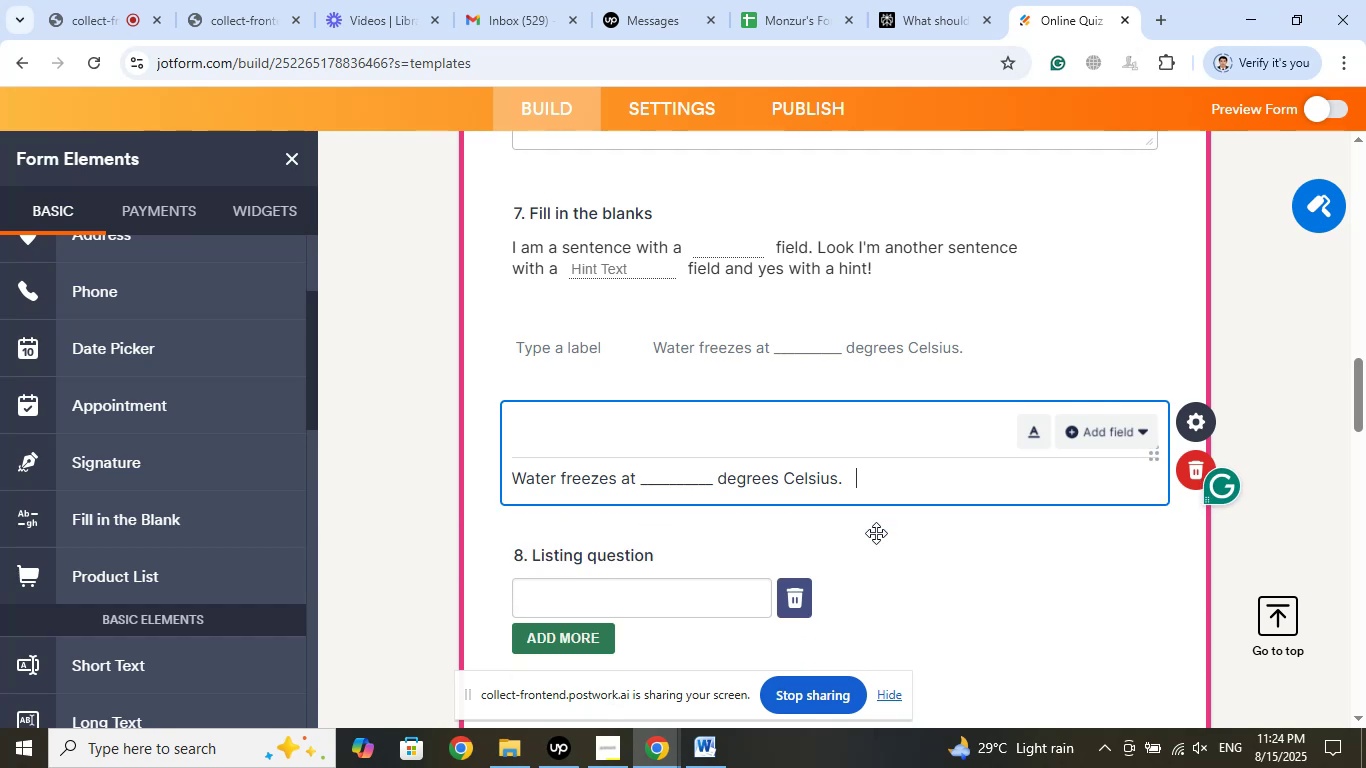 
key(Control+Z)
 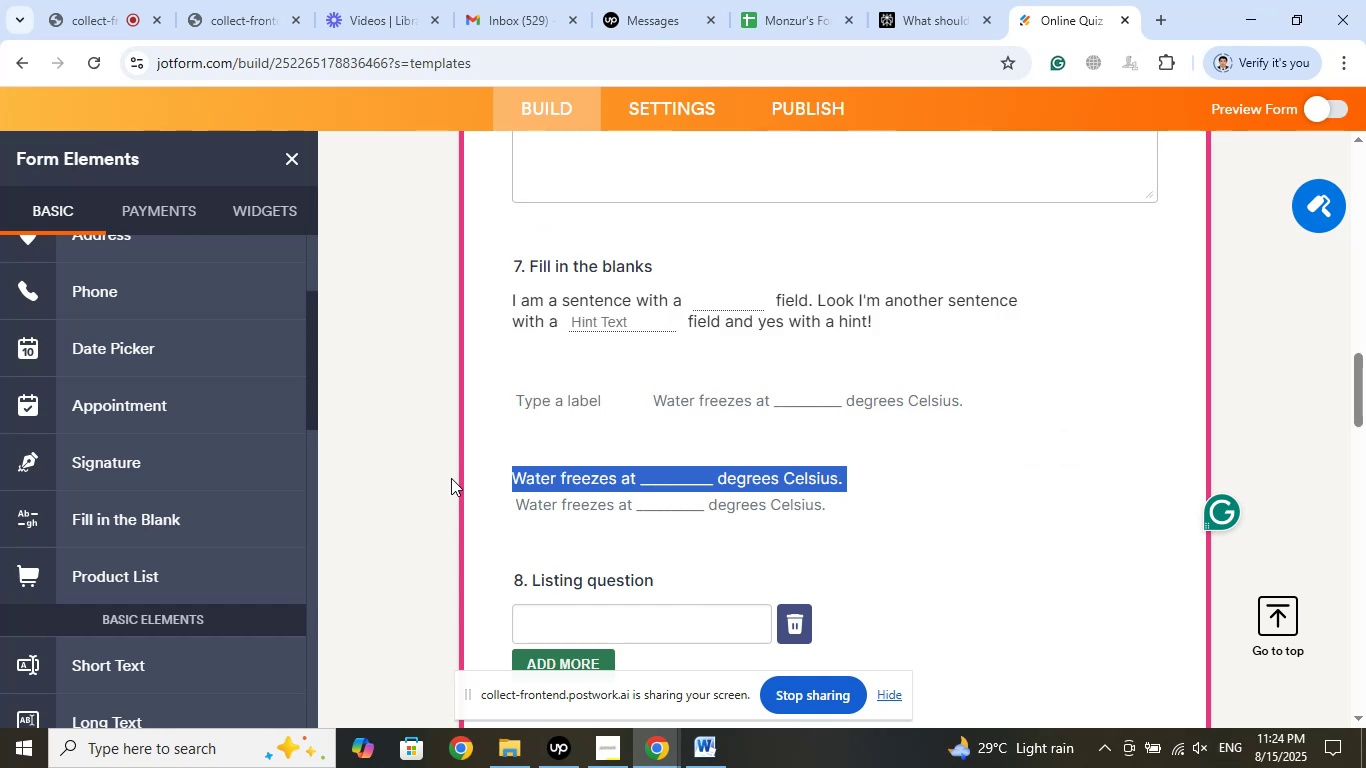 
wait(5.11)
 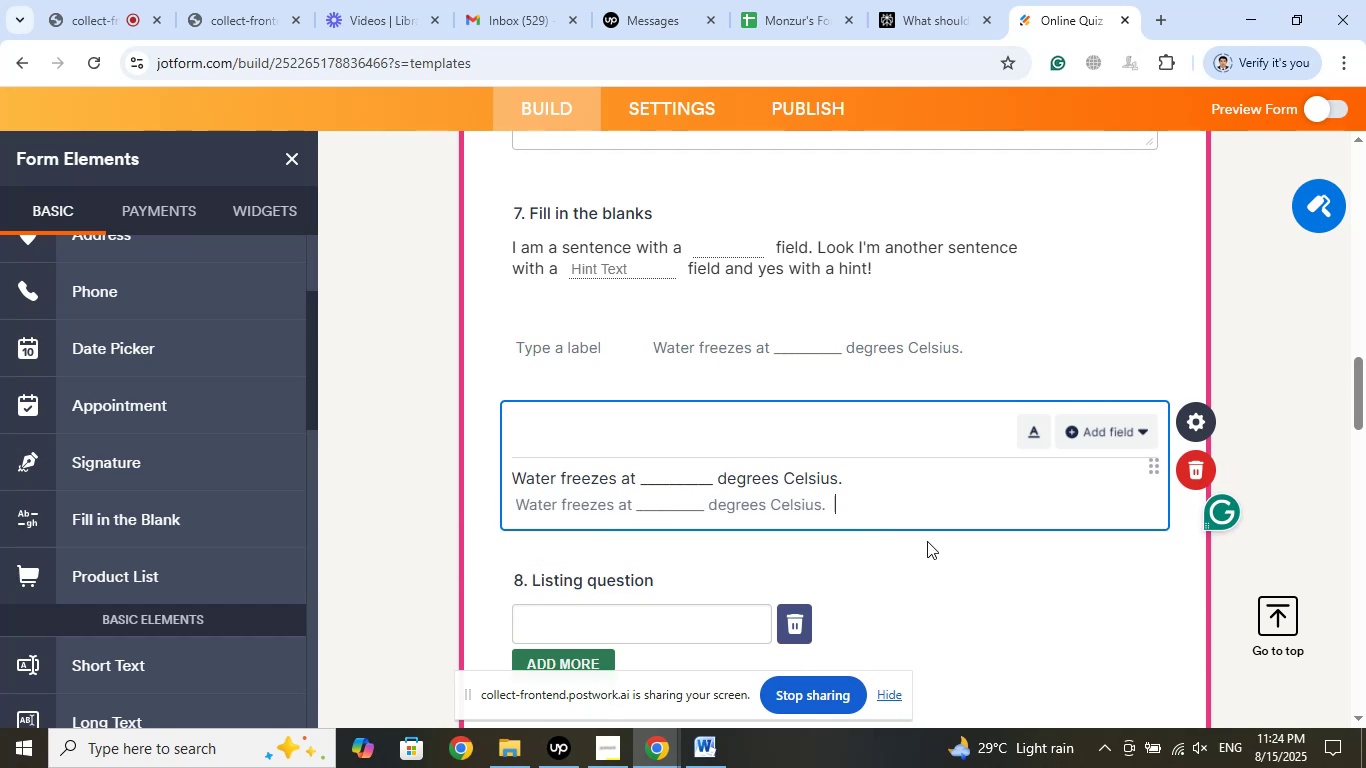 
key(Numpad7)
 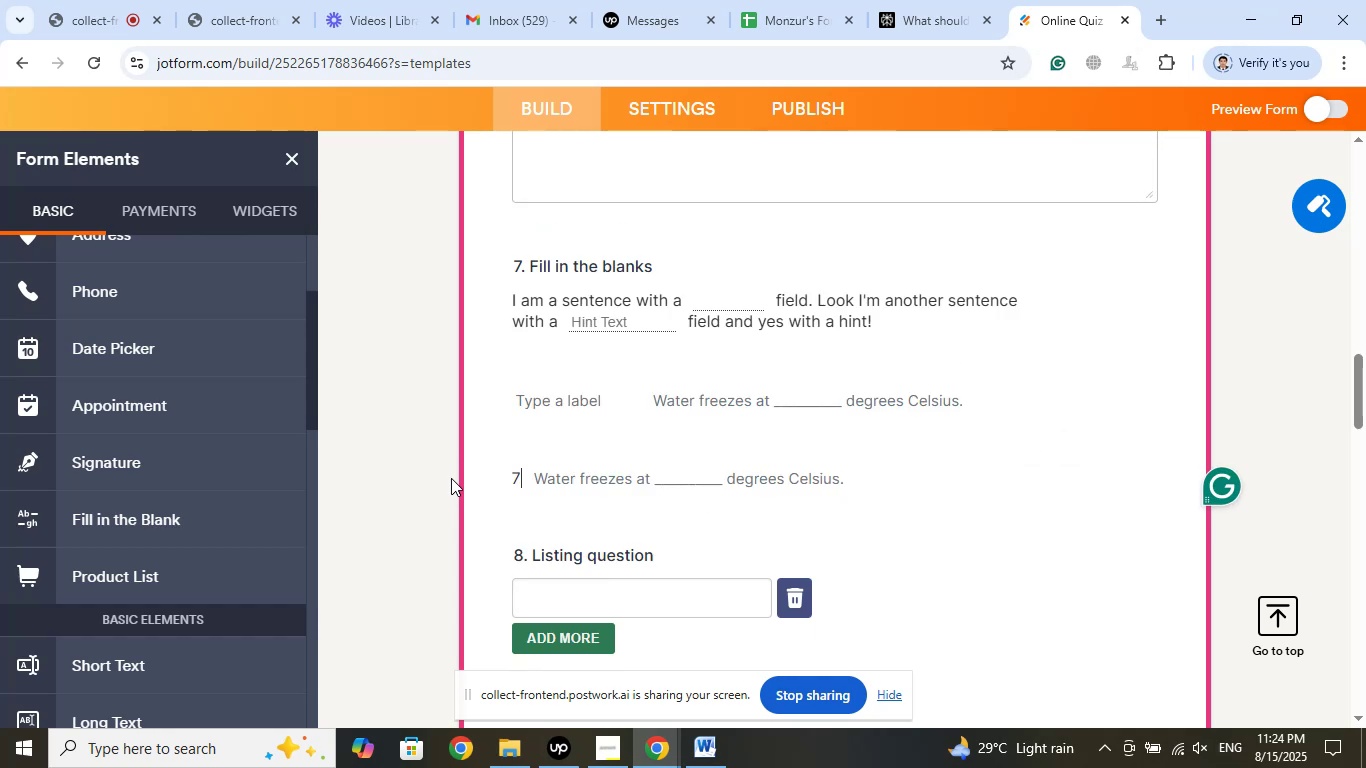 
key(NumpadDecimal)
 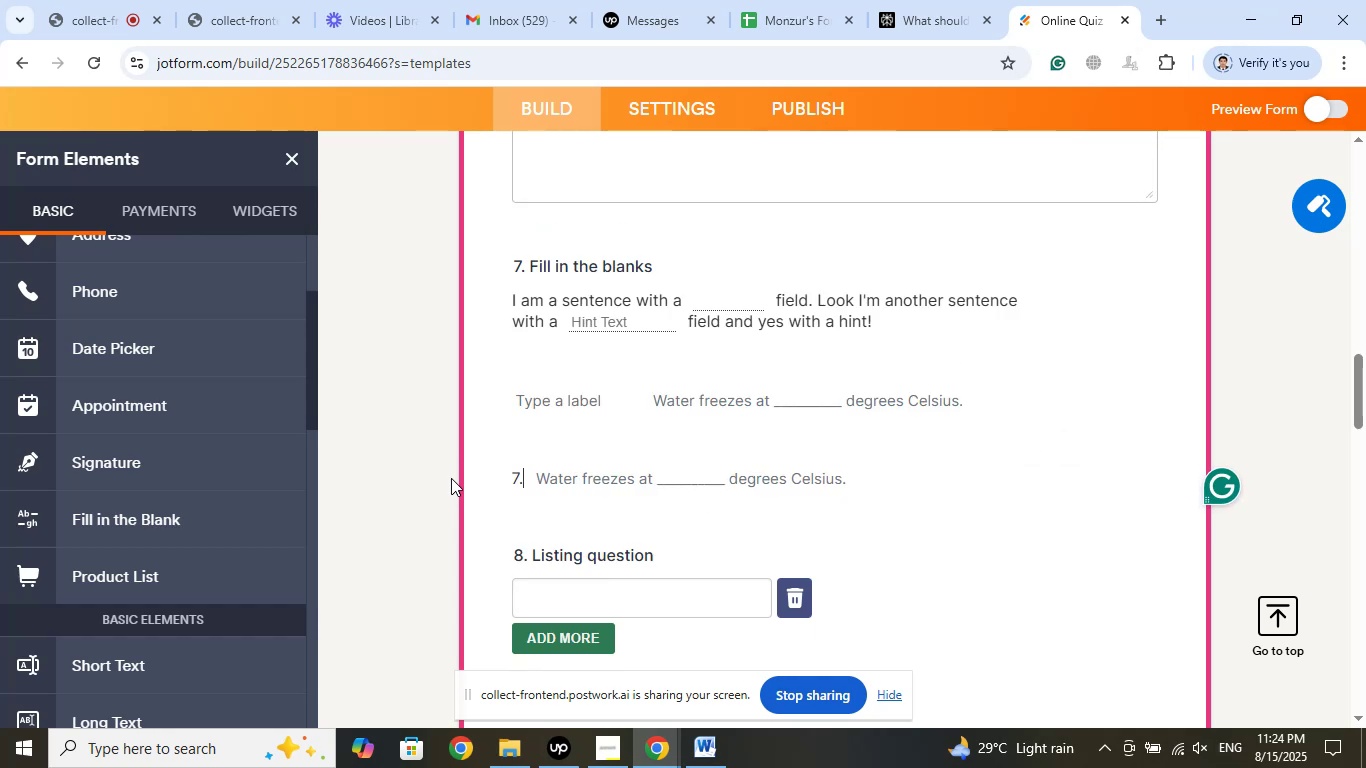 
key(Space)
 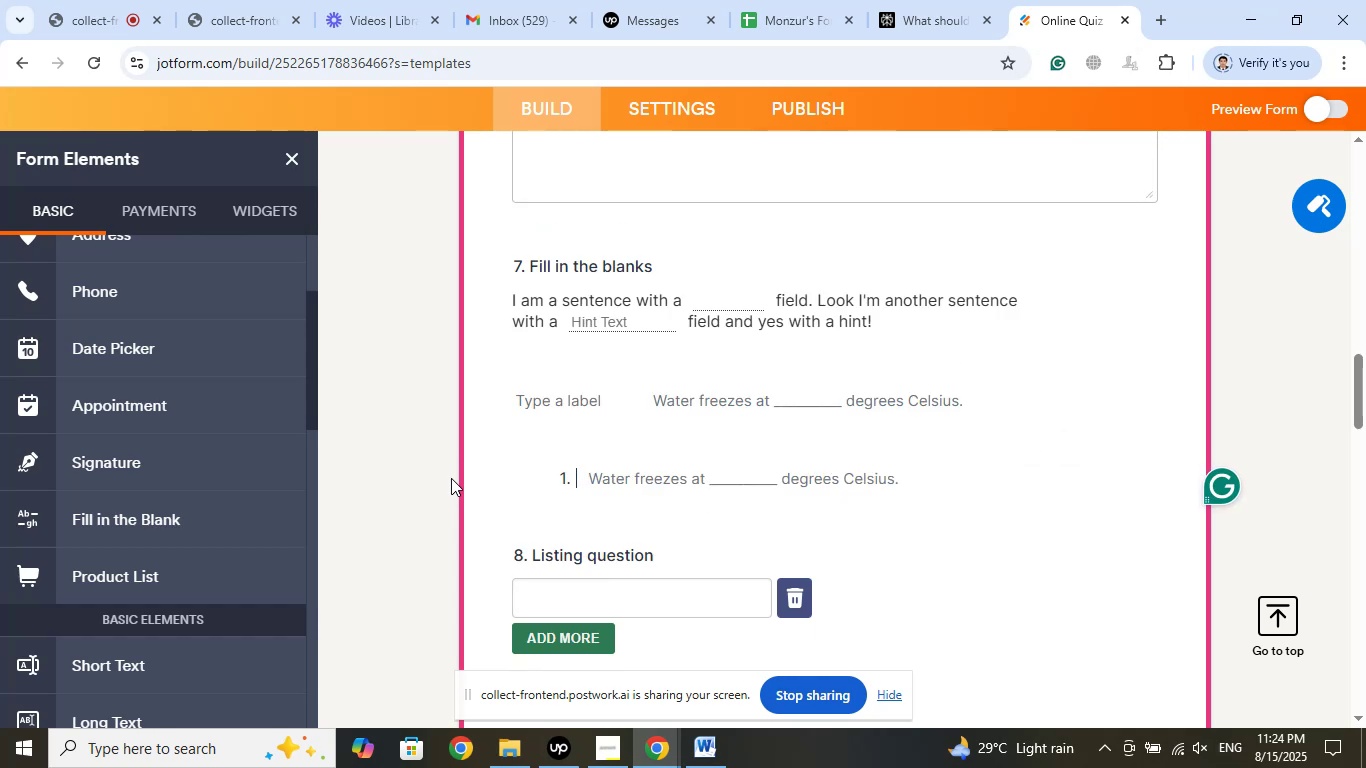 
key(Backspace)
 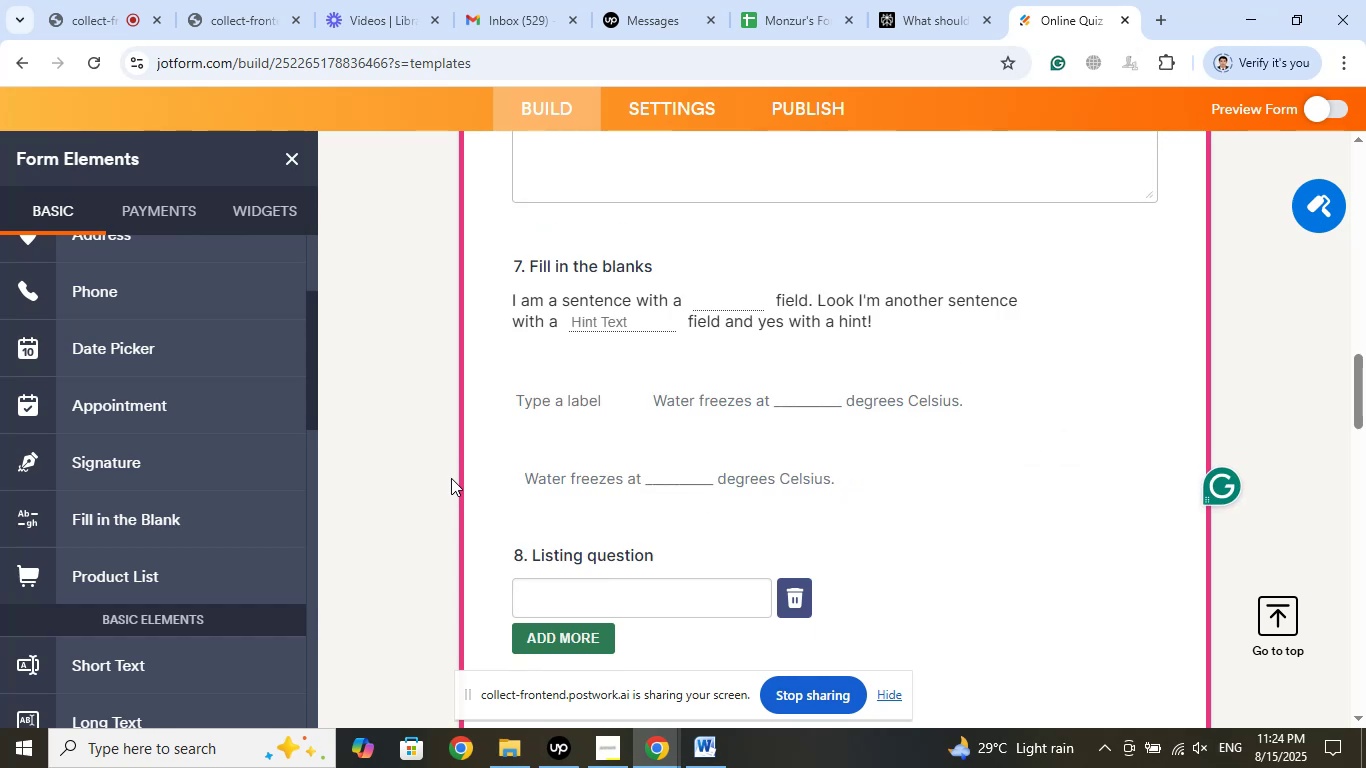 
key(Numpad7)
 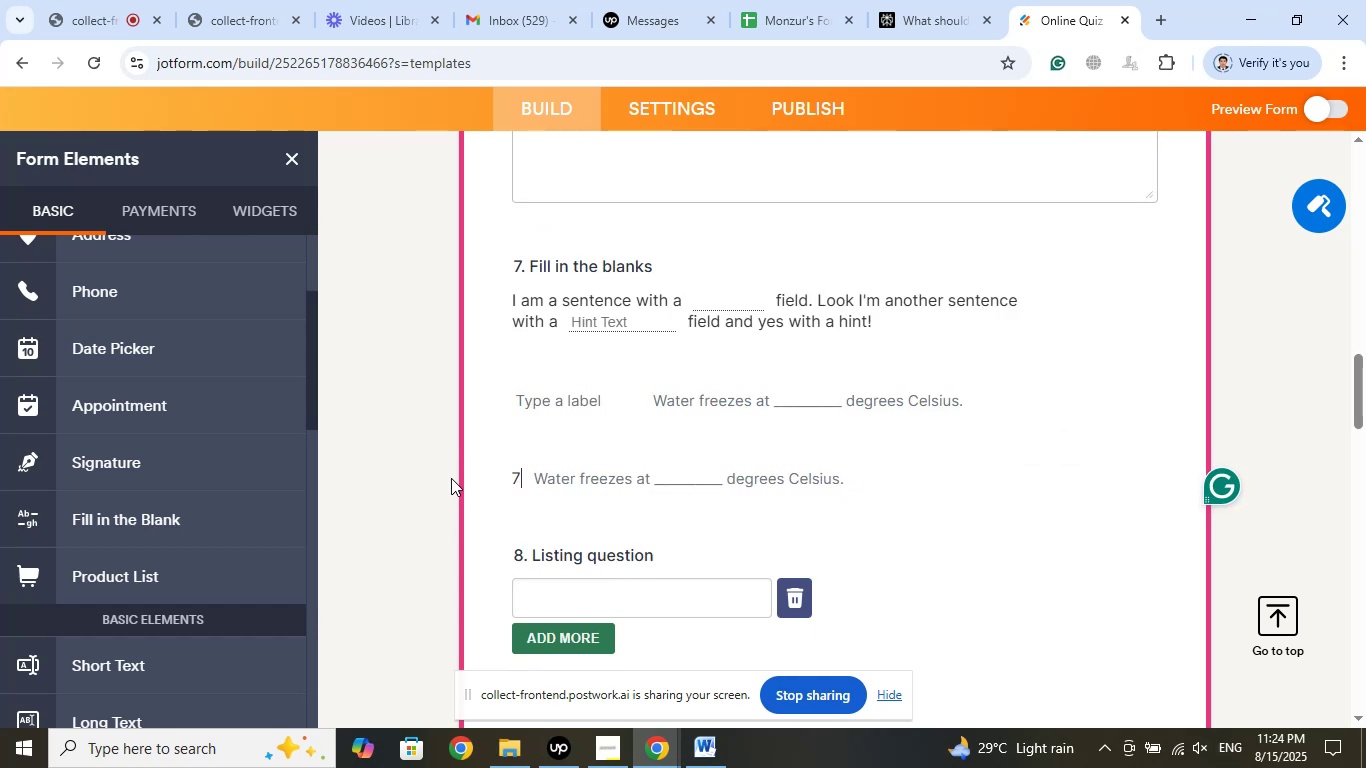 
key(NumpadDecimal)
 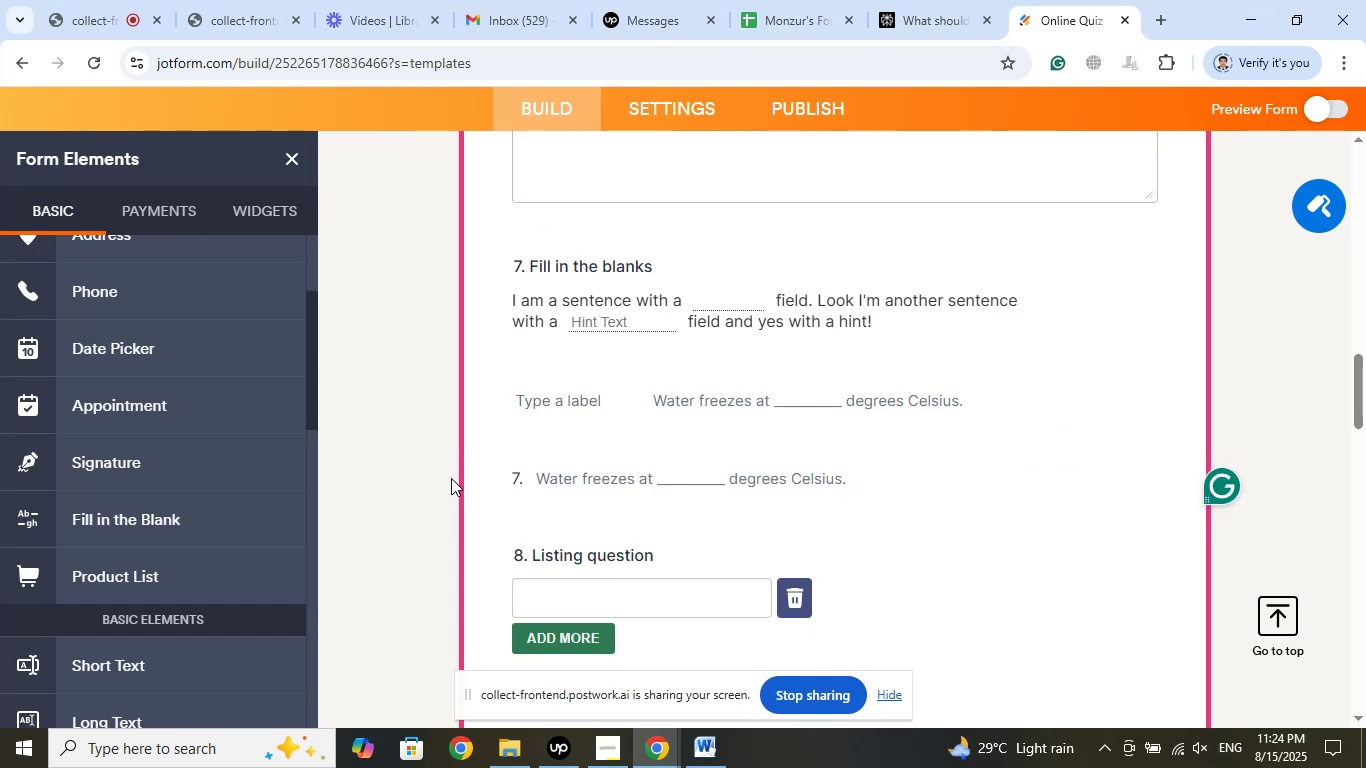 
key(Space)
 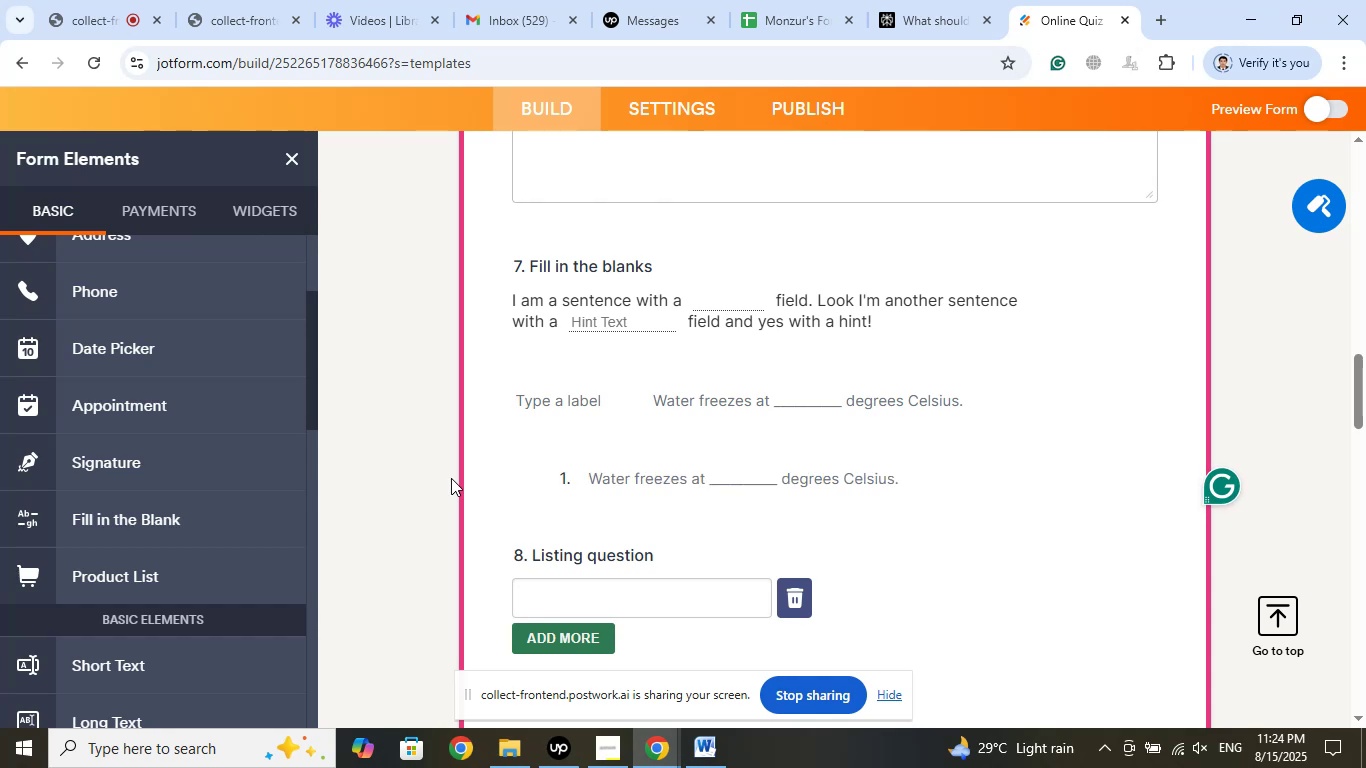 
key(Backspace)
 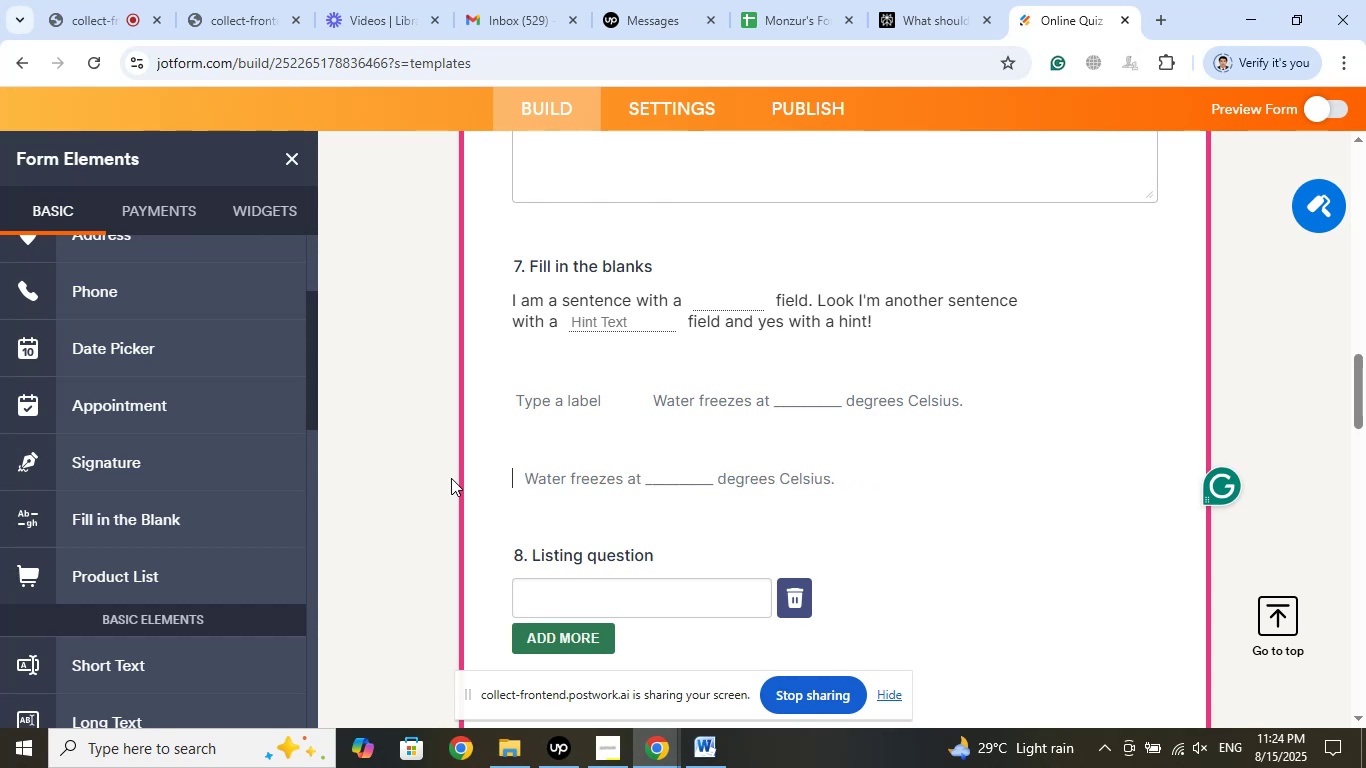 
key(Backspace)
 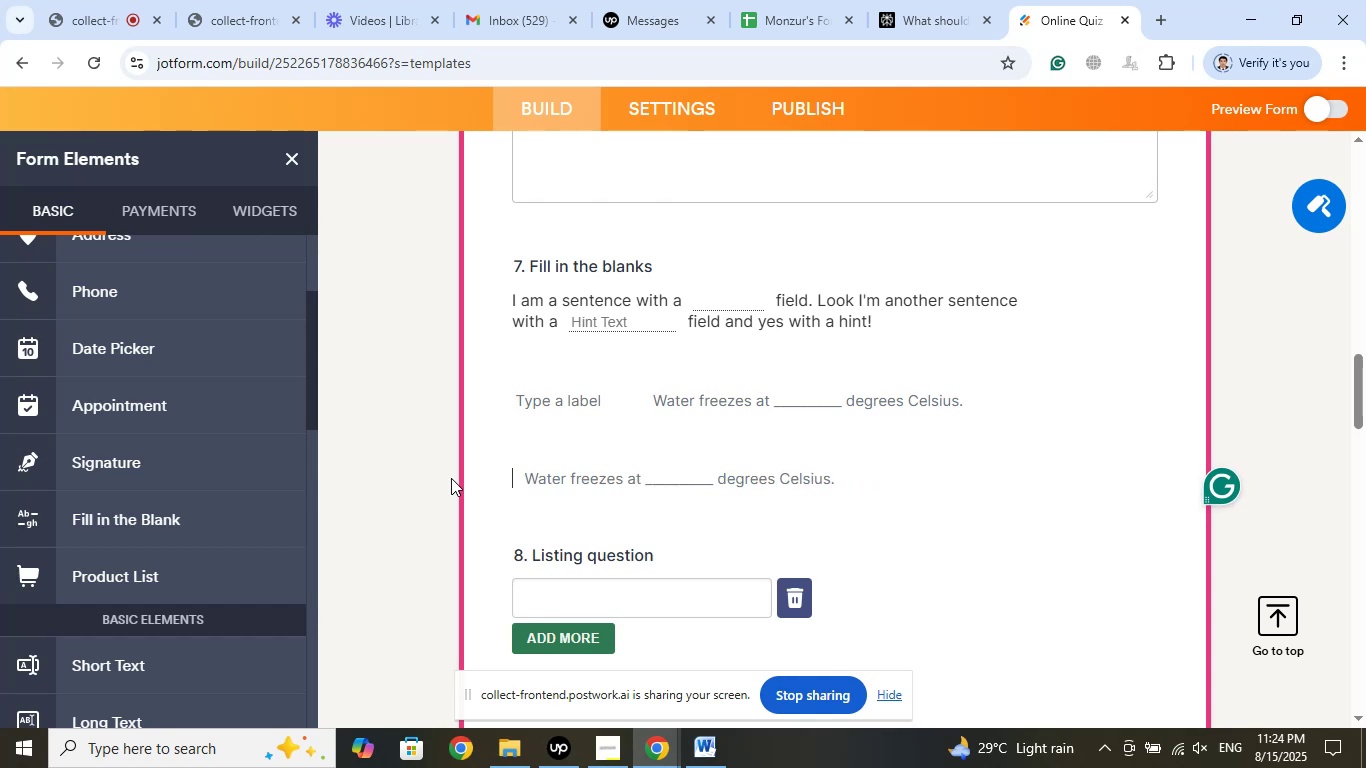 
key(Control+Z)
 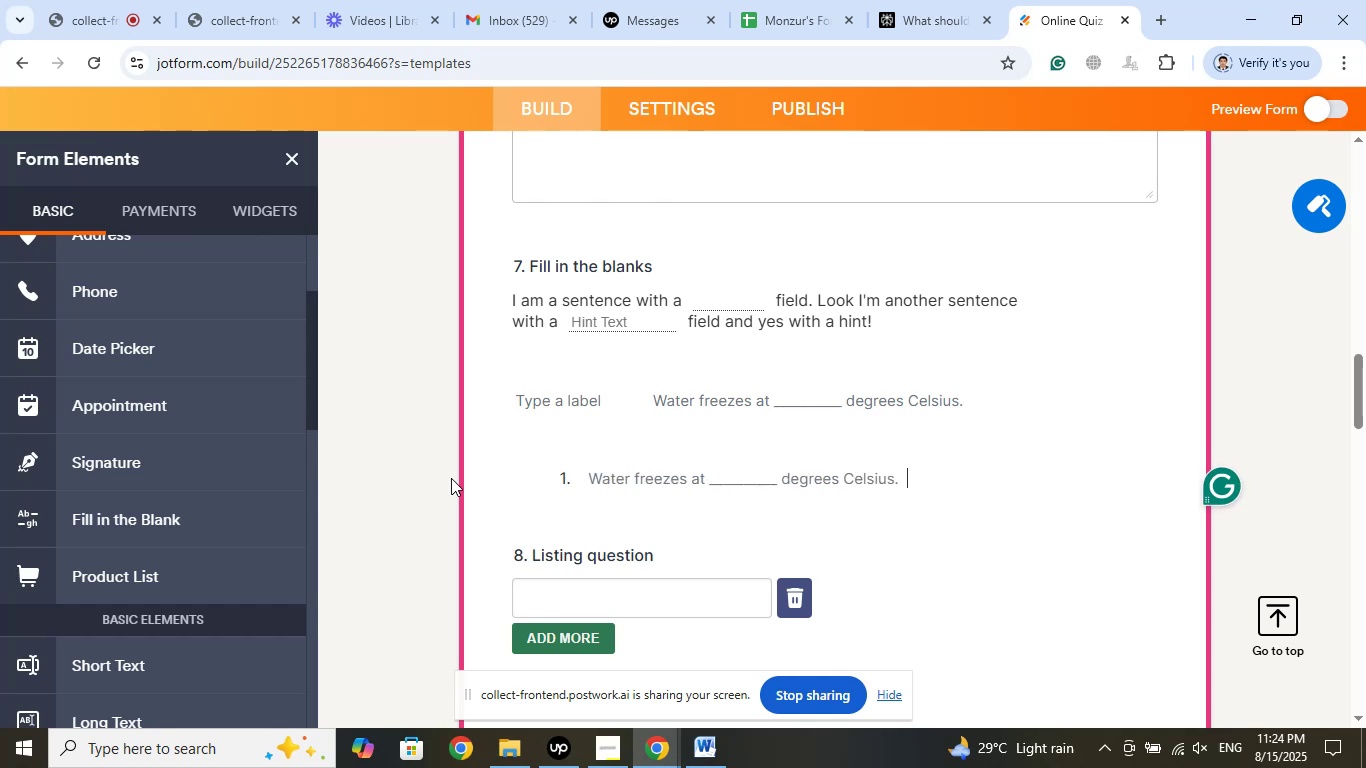 
key(Control+Z)
 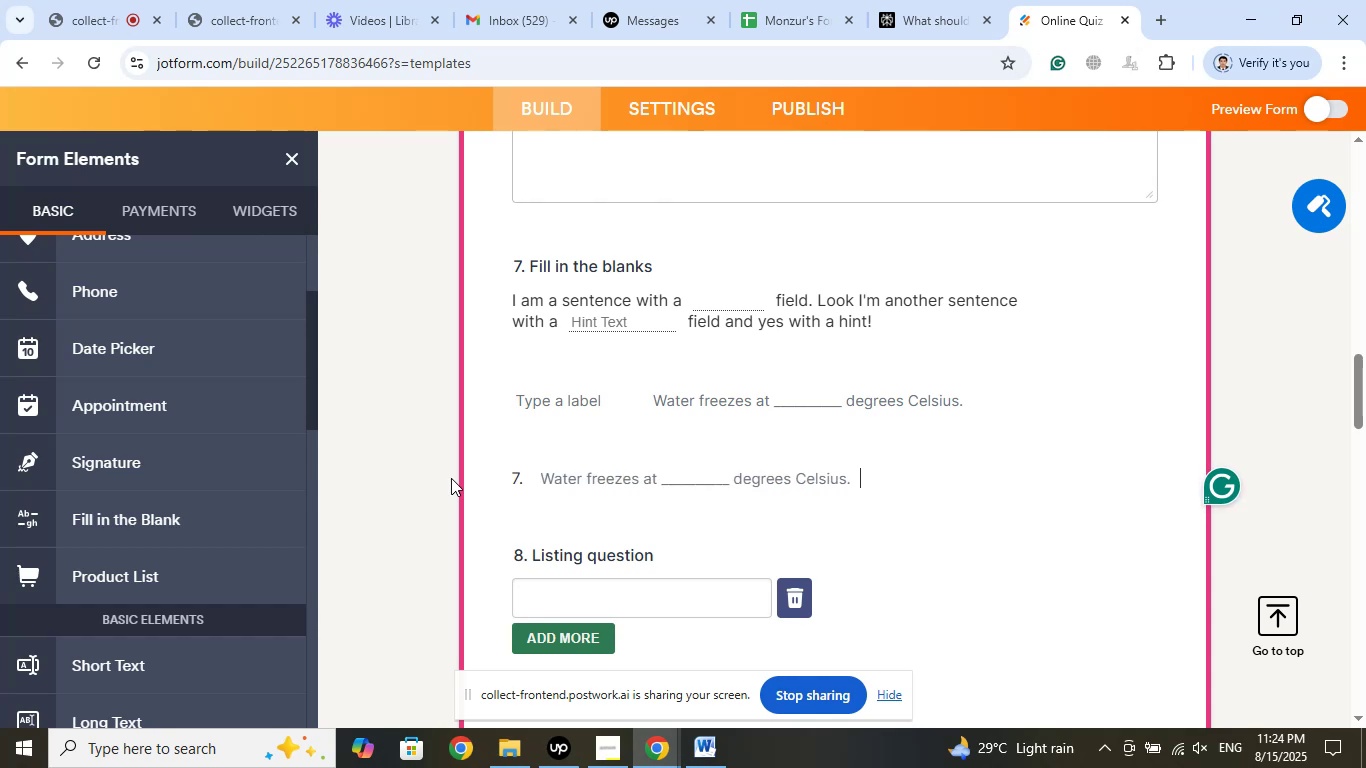 
key(Control+Z)
 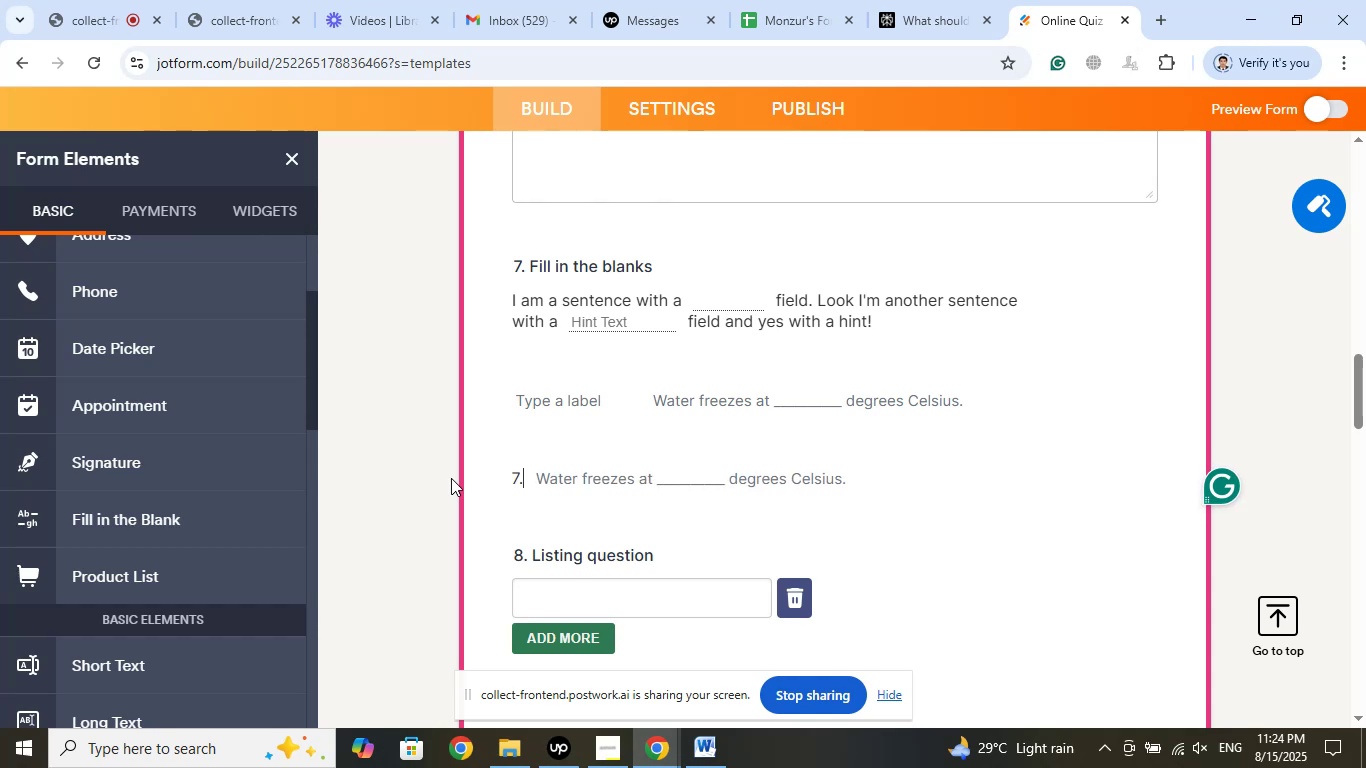 
key(Control+Z)
 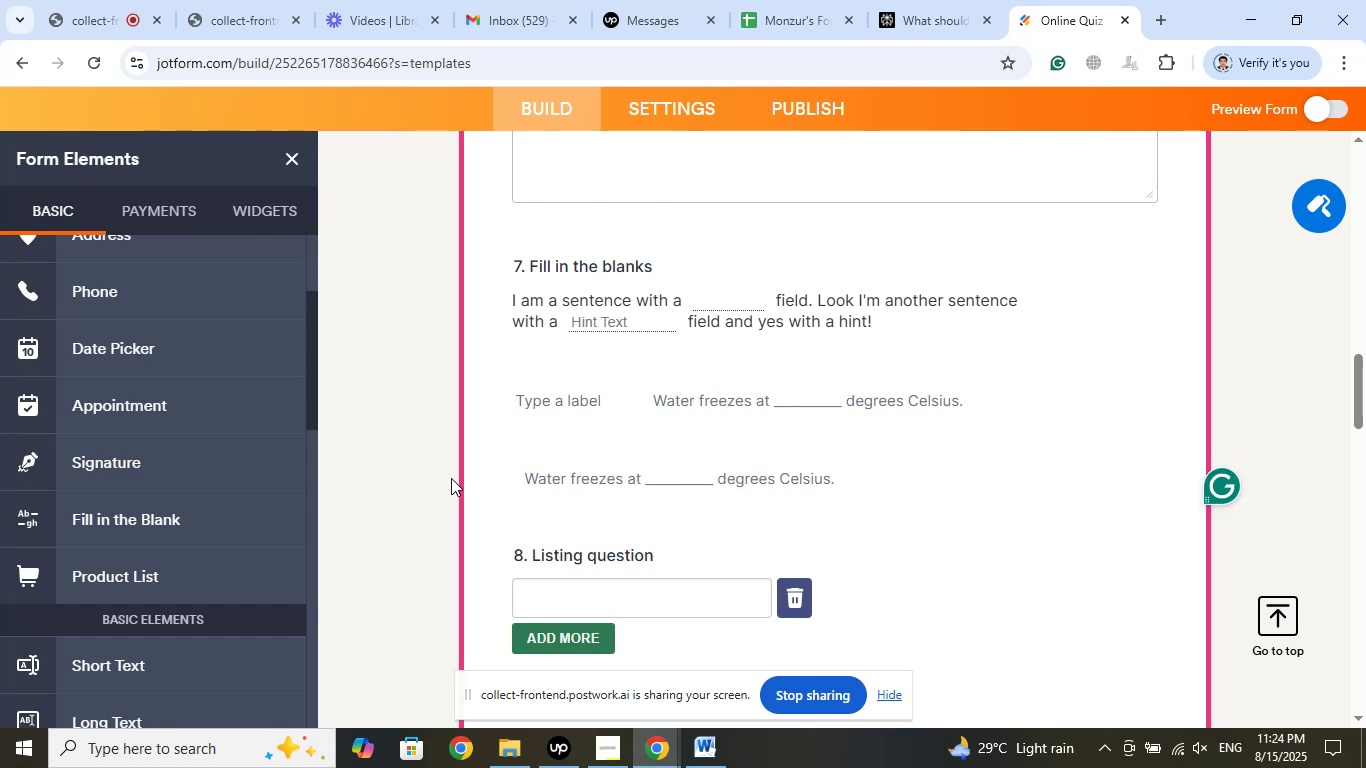 
key(Control+Z)
 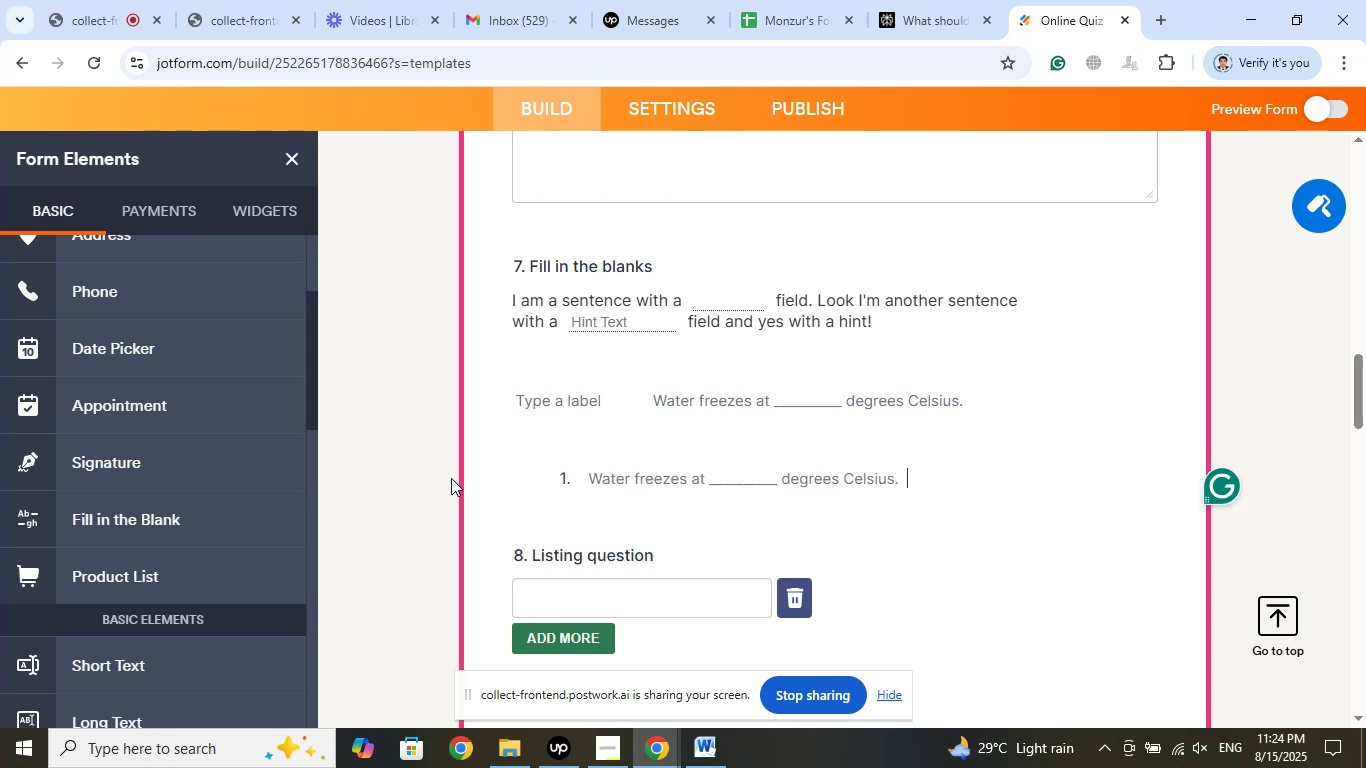 
key(Control+Z)
 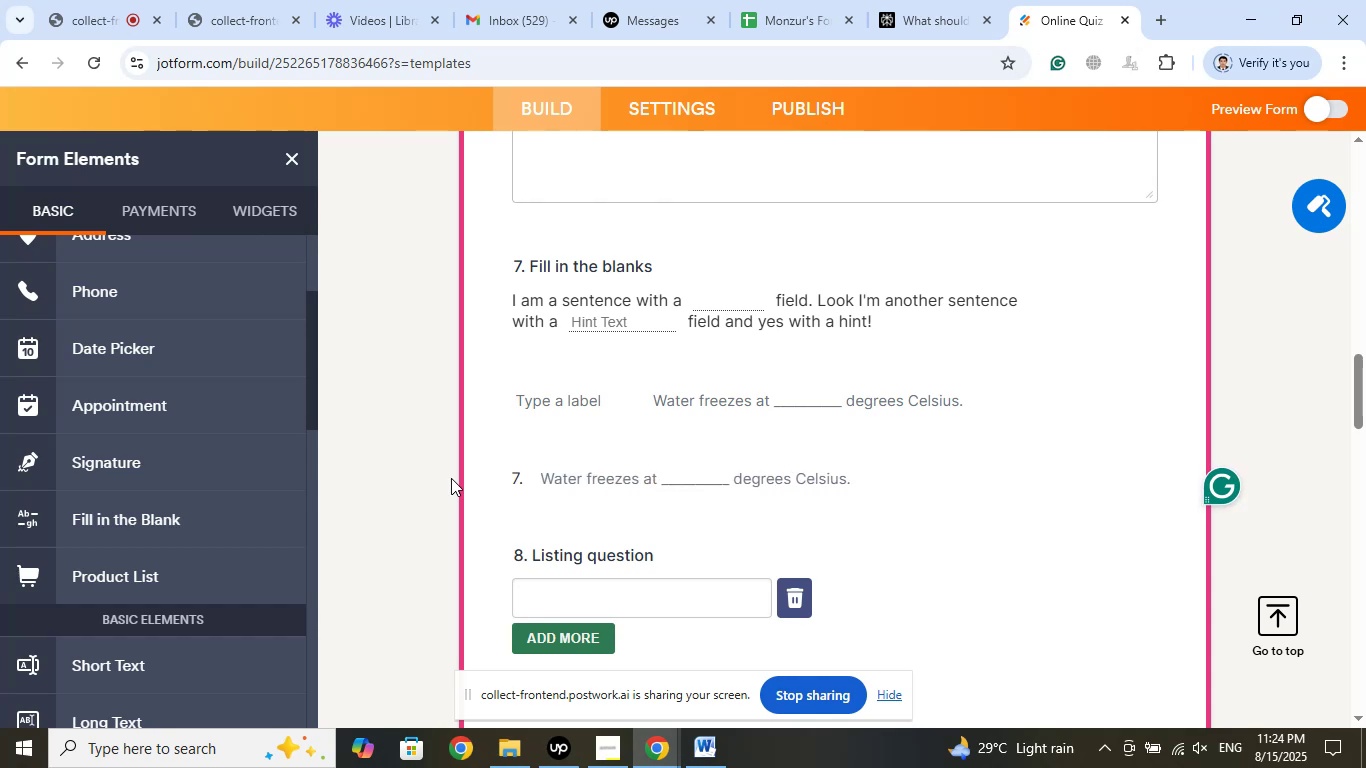 
key(Control+Z)
 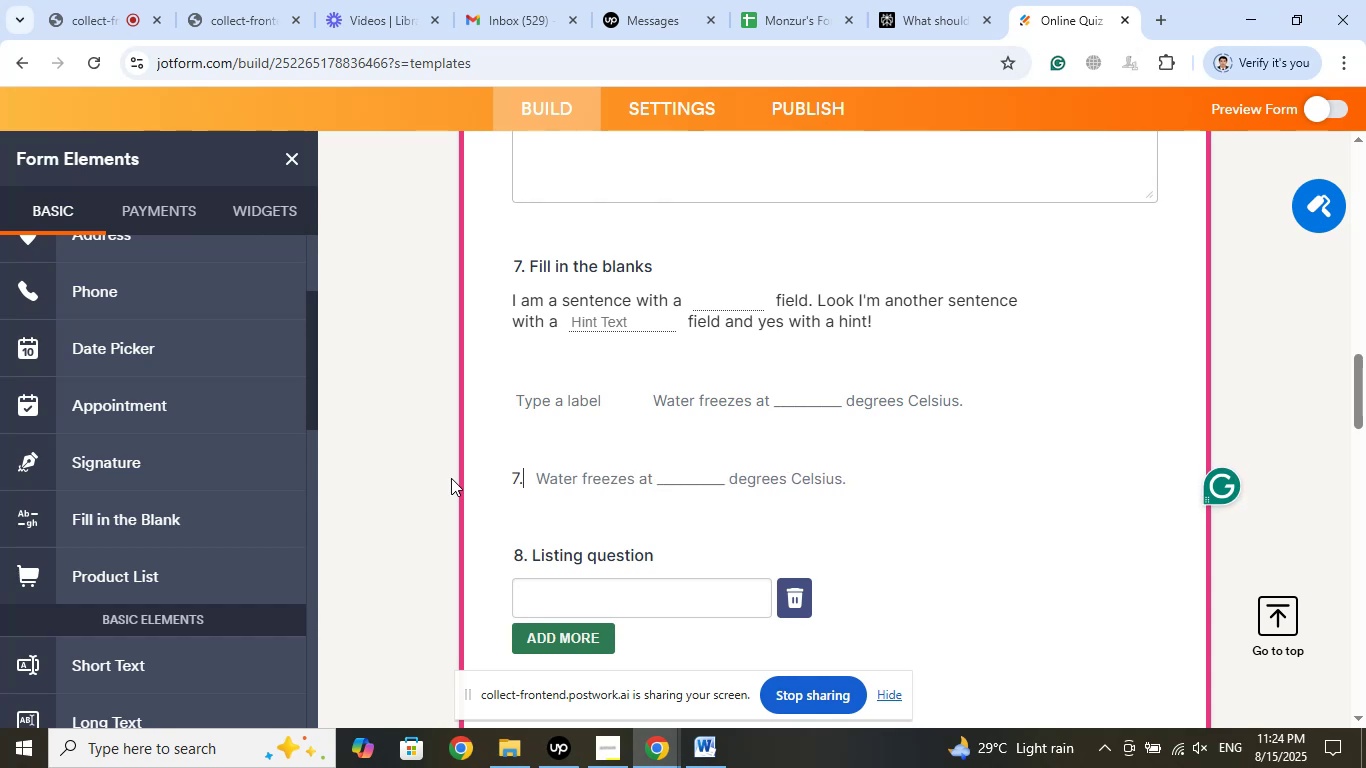 
key(Control+Z)
 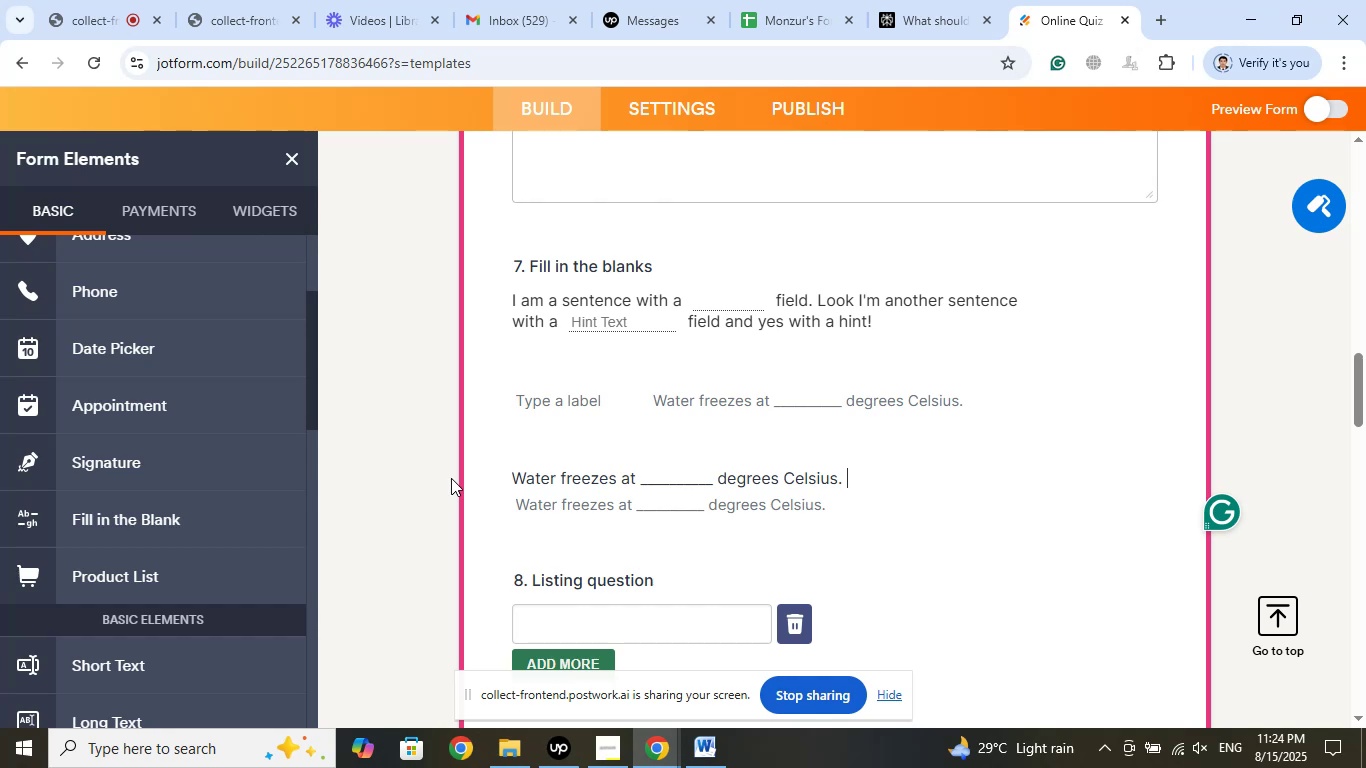 
hold_key(key=ShiftLeft, duration=0.74)
 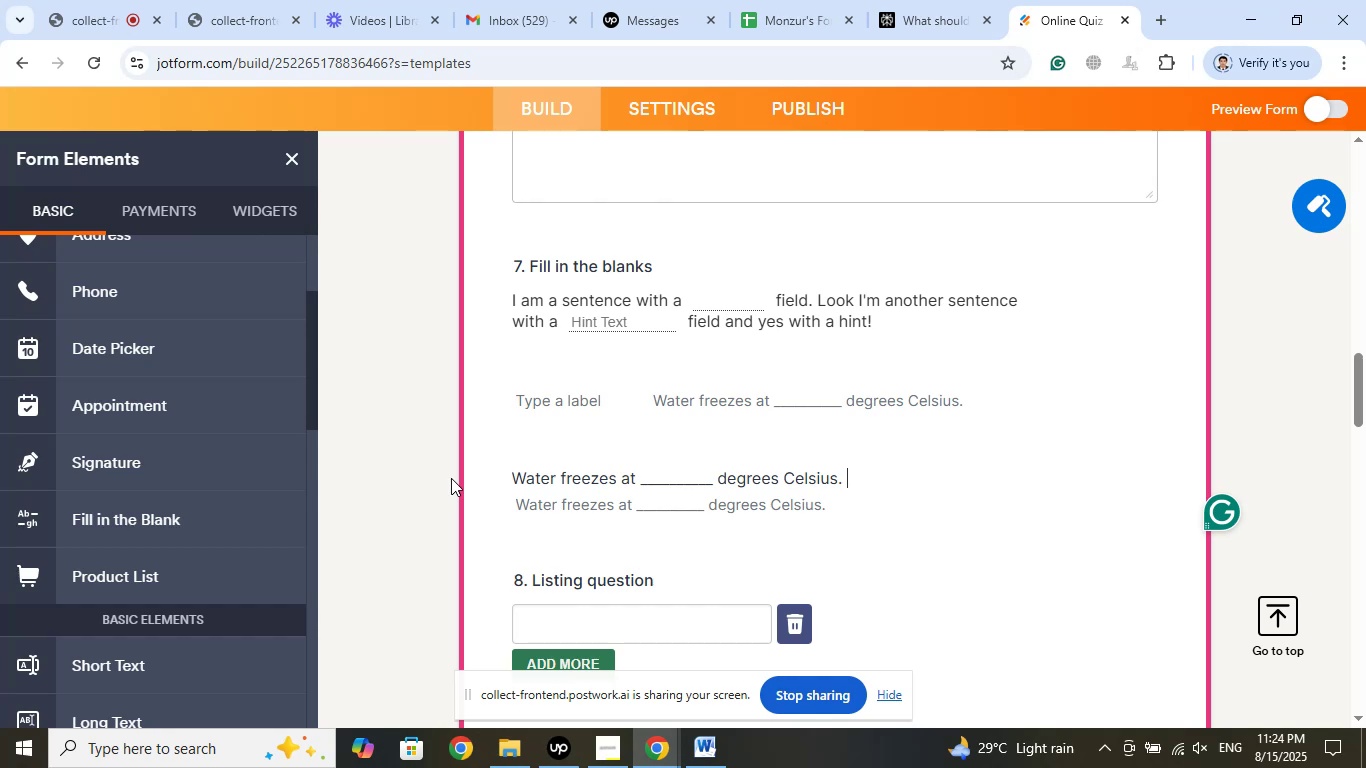 
hold_key(key=ShiftLeft, duration=1.5)
 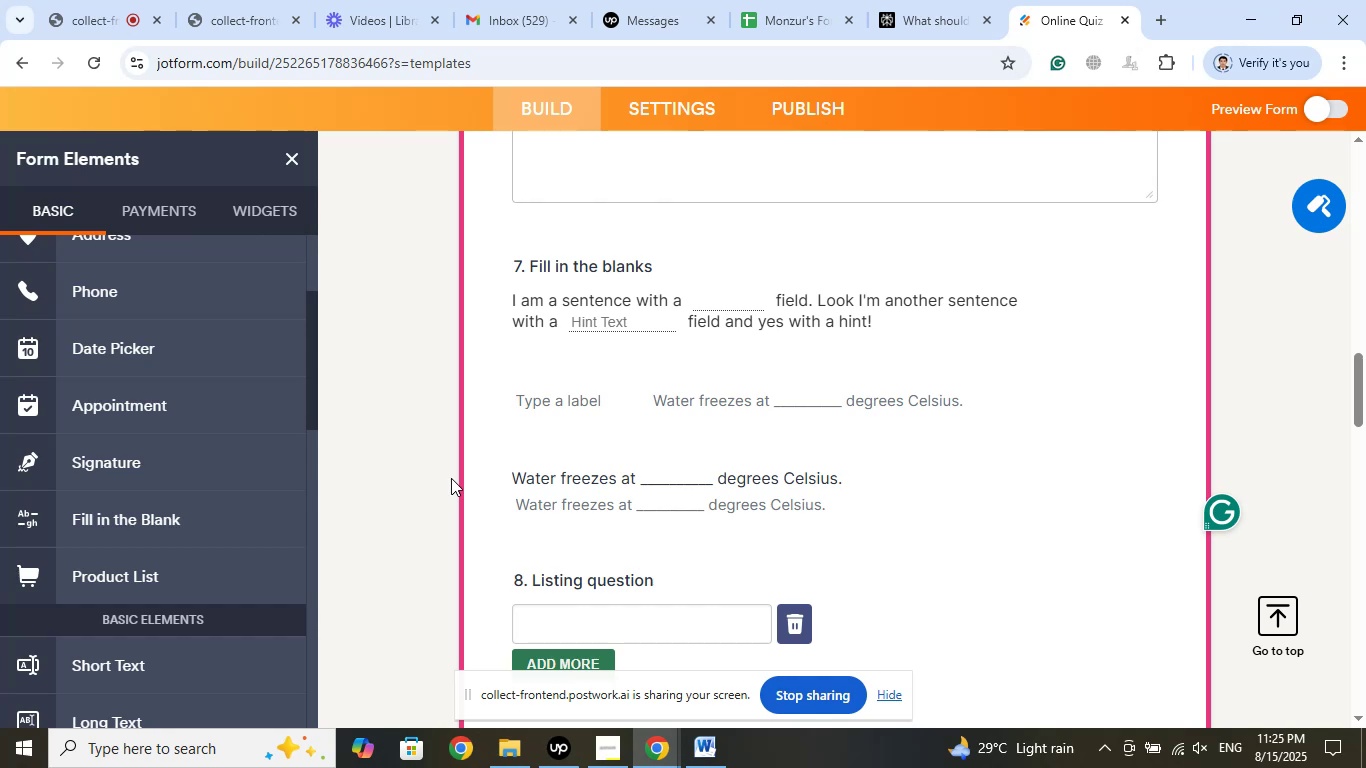 
hold_key(key=ShiftLeft, duration=4.16)
 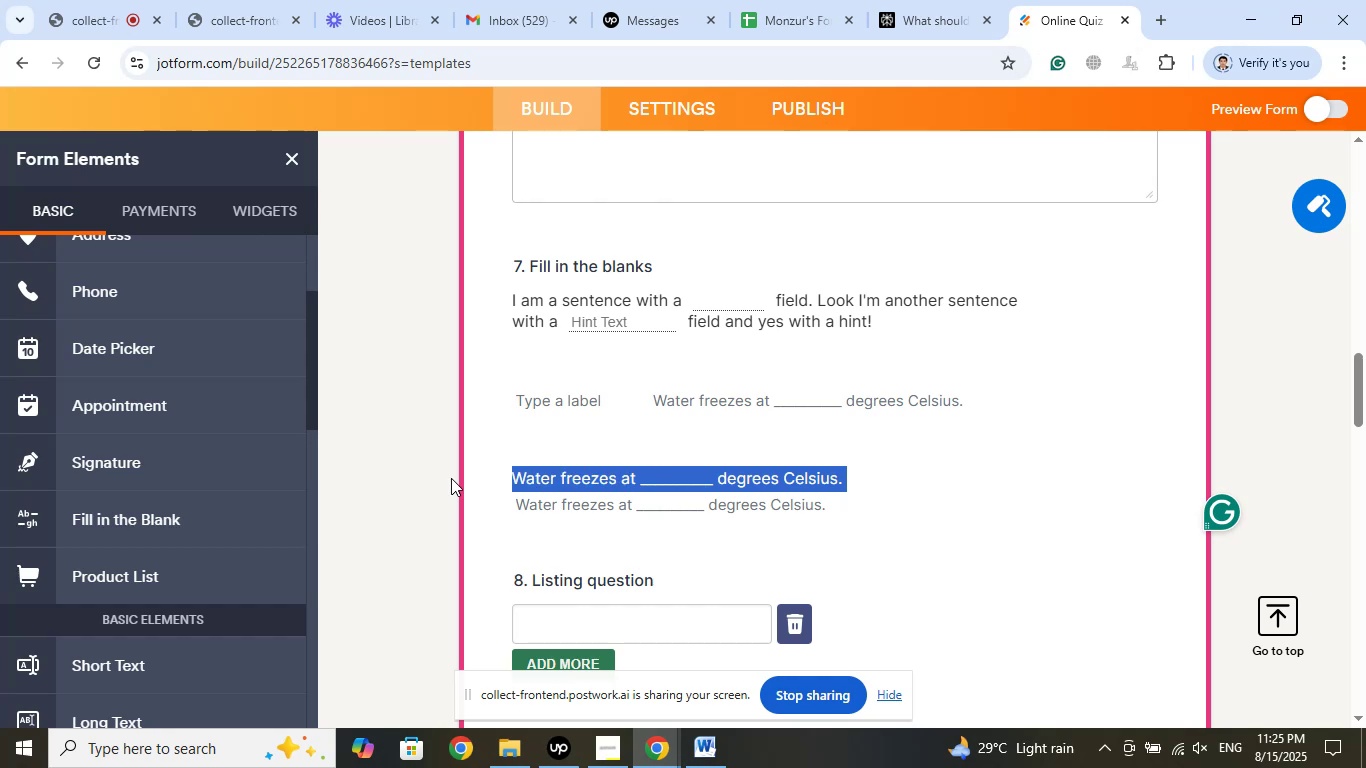 
hold_key(key=ArrowLeft, duration=1.5)
 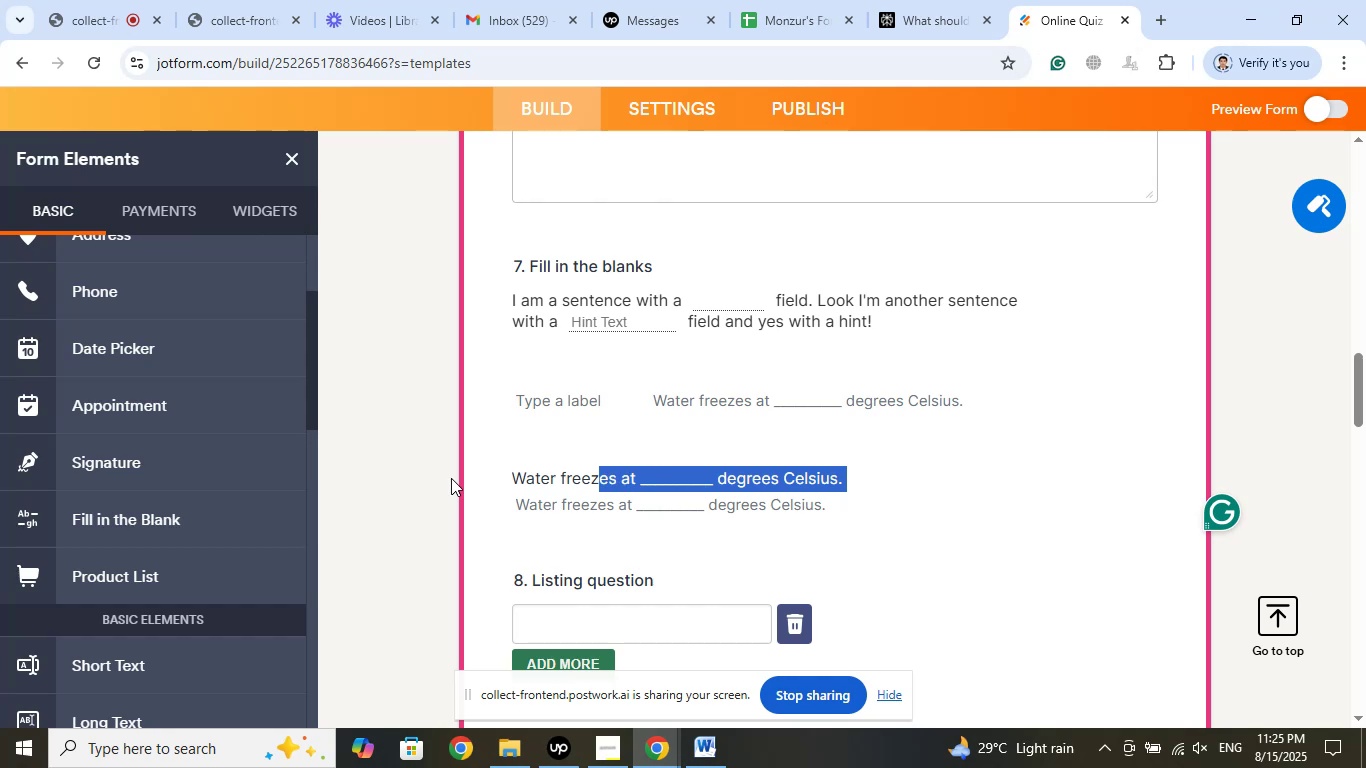 
hold_key(key=ArrowLeft, duration=0.85)
 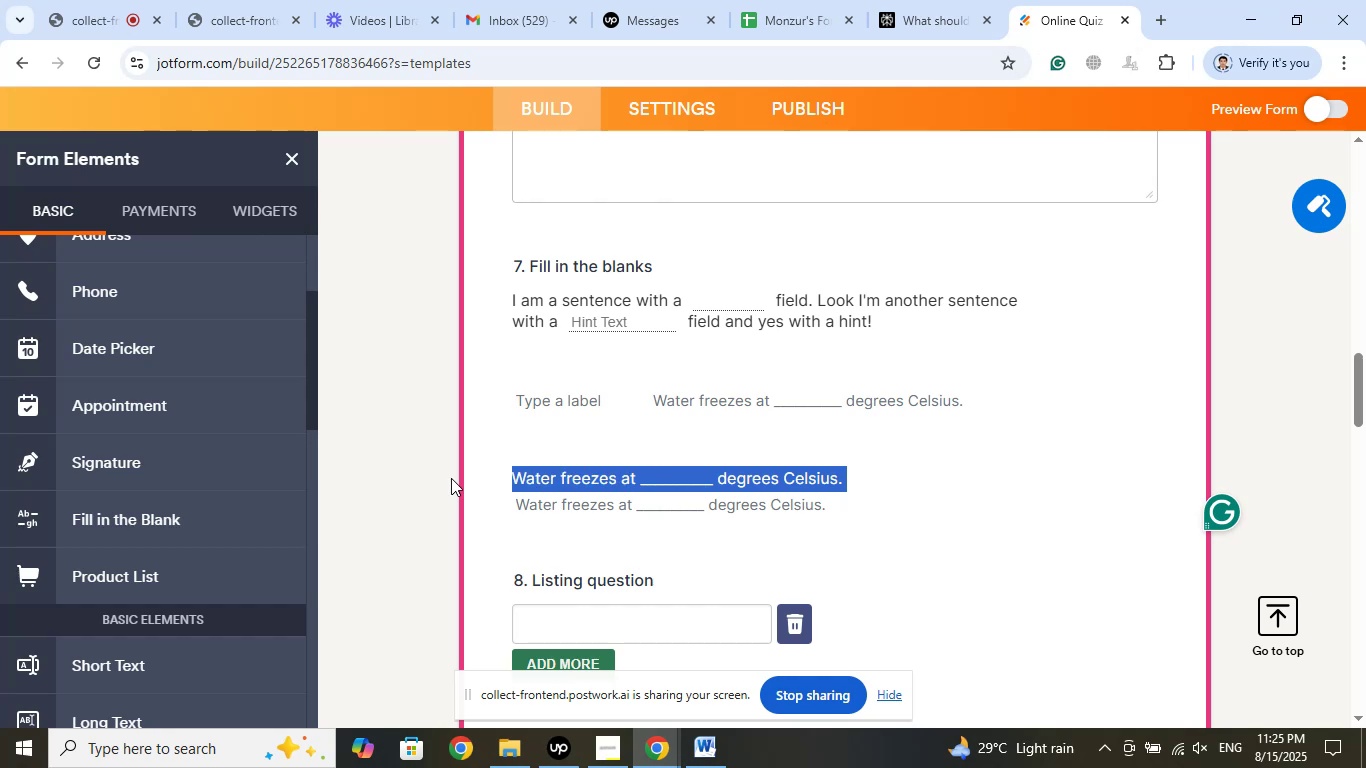 
type(Fill in the Blanks)
 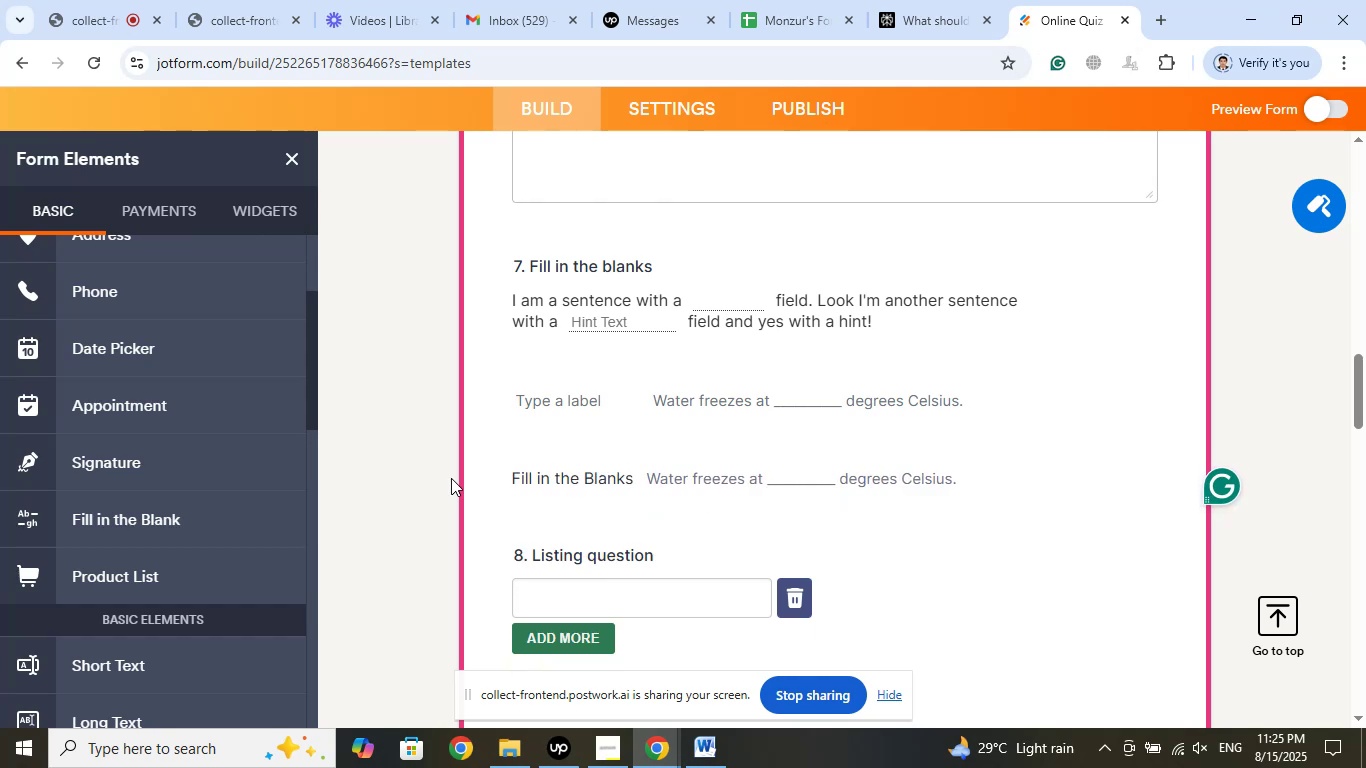 
key(Enter)
 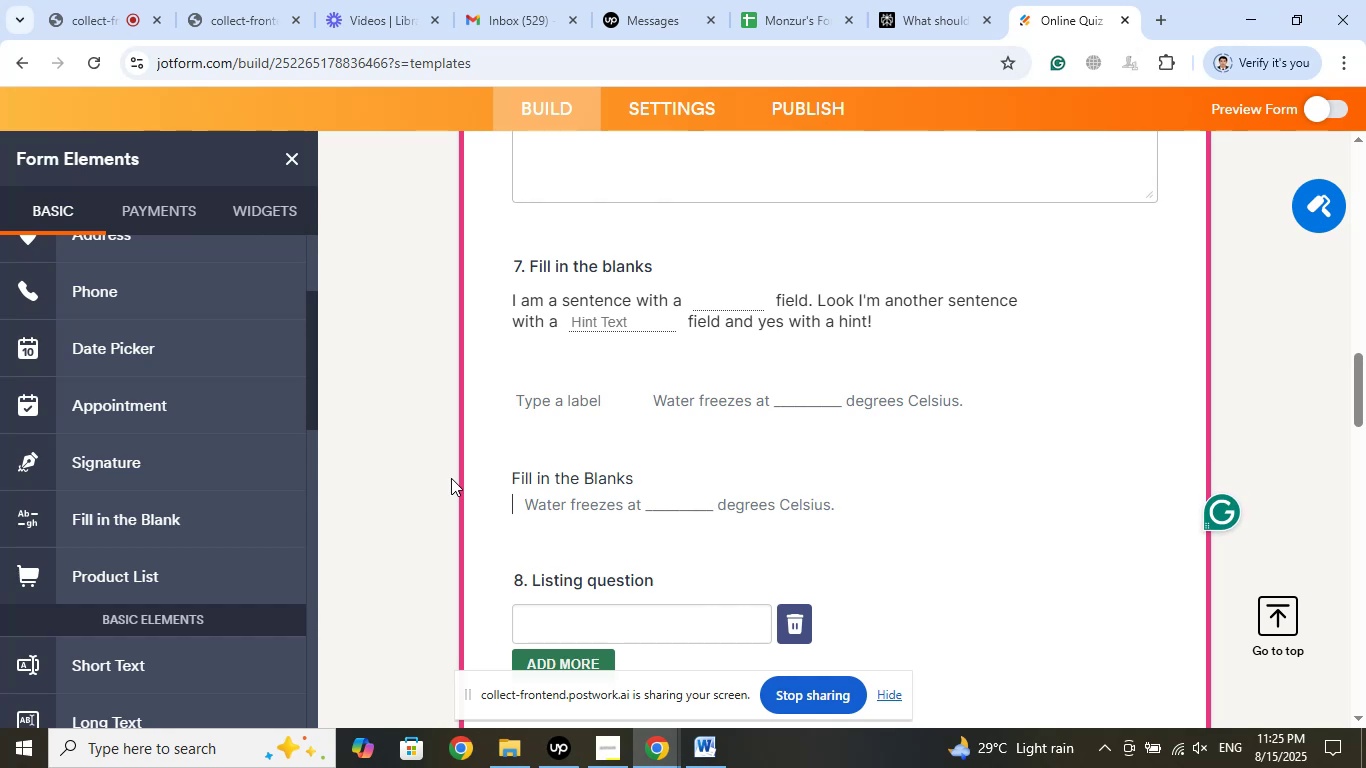 
key(ArrowRight)
 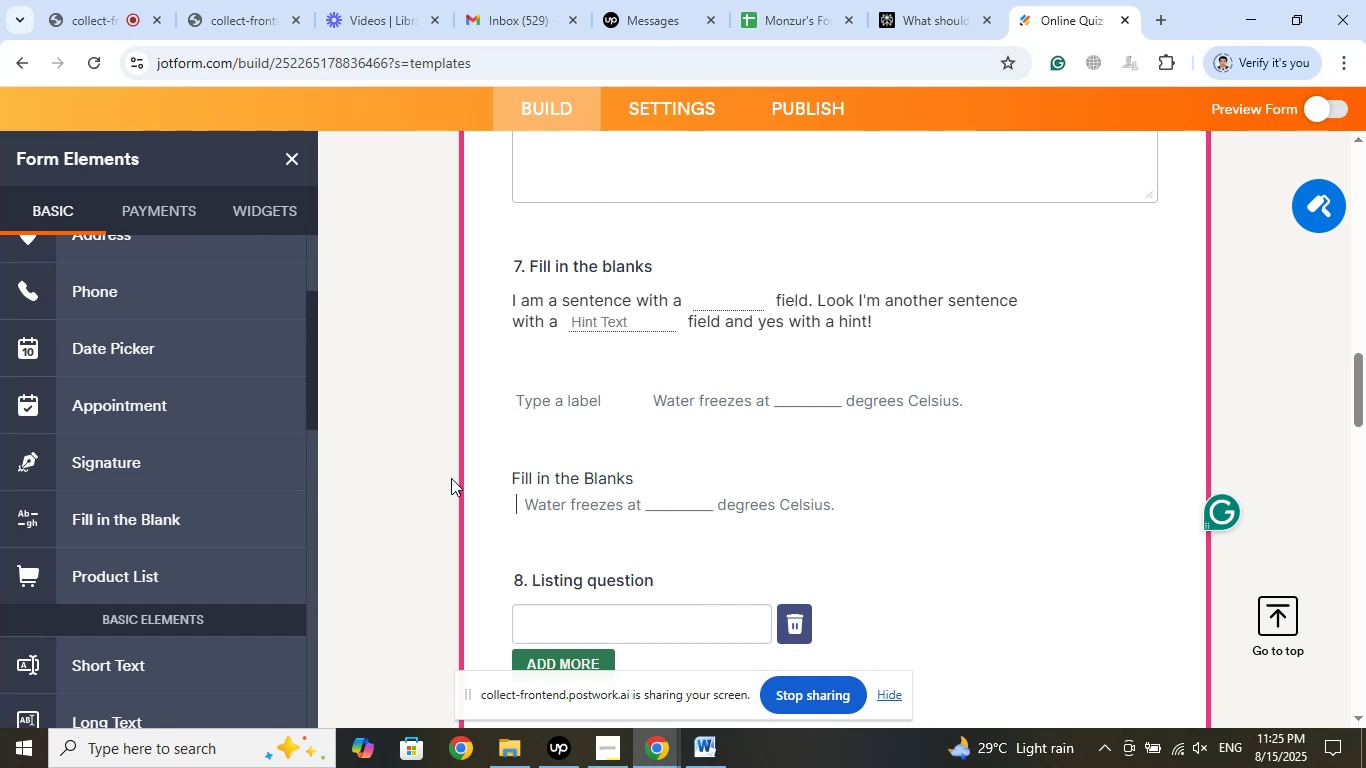 
key(ArrowRight)
 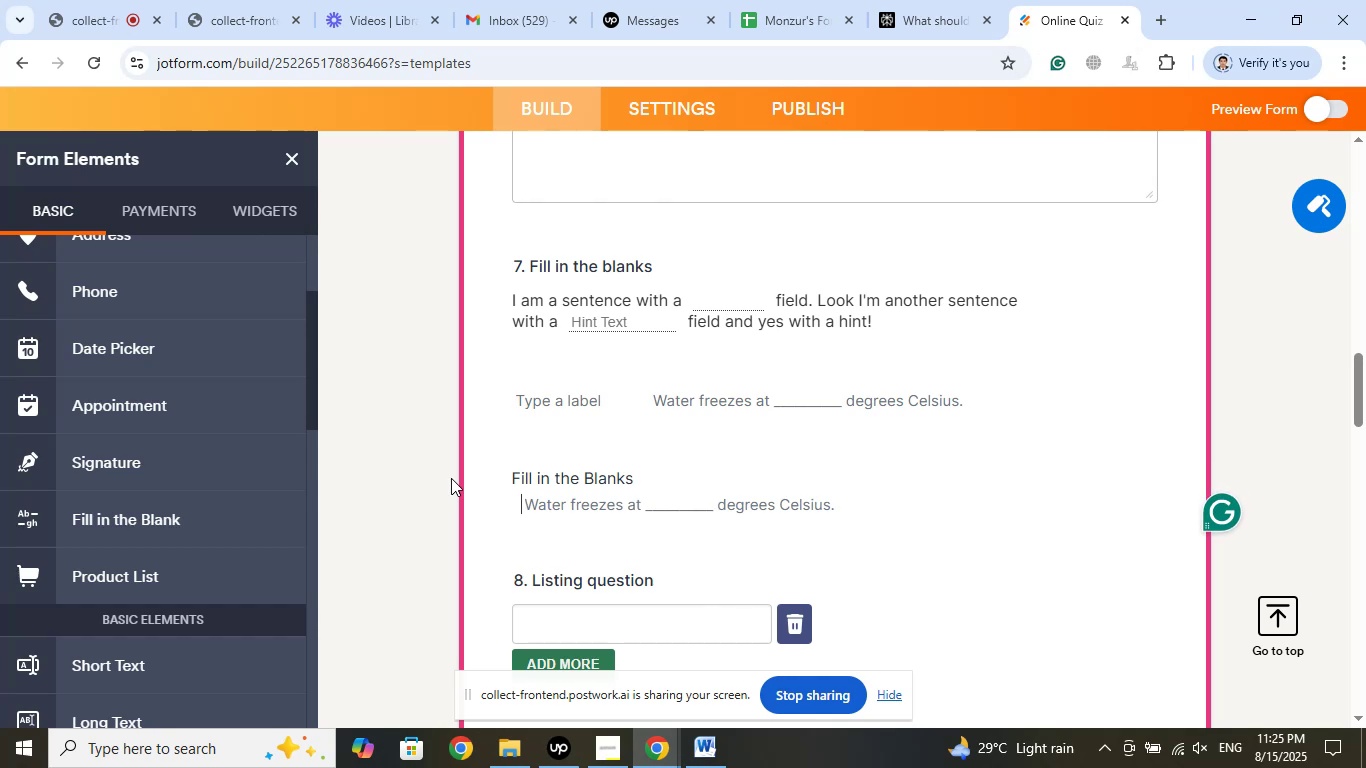 
key(ArrowRight)
 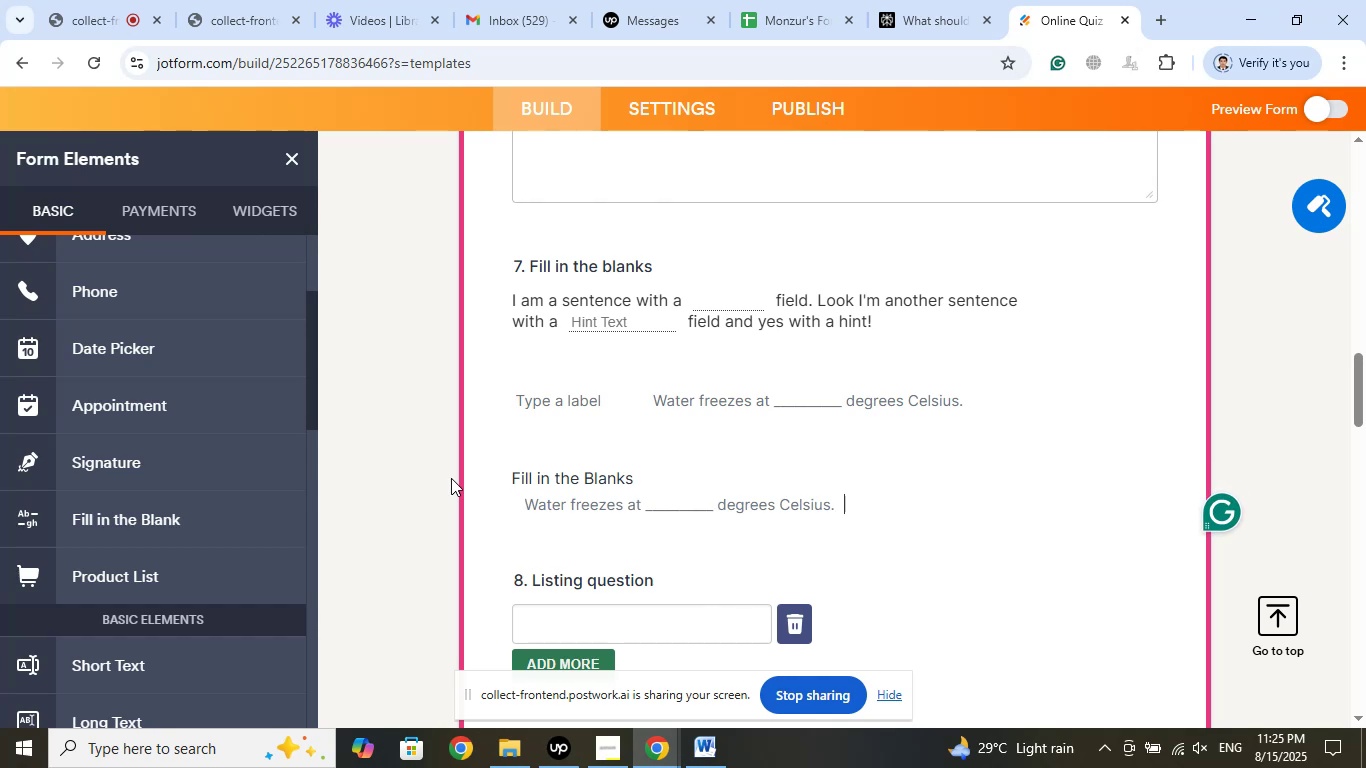 
key(ArrowRight)
 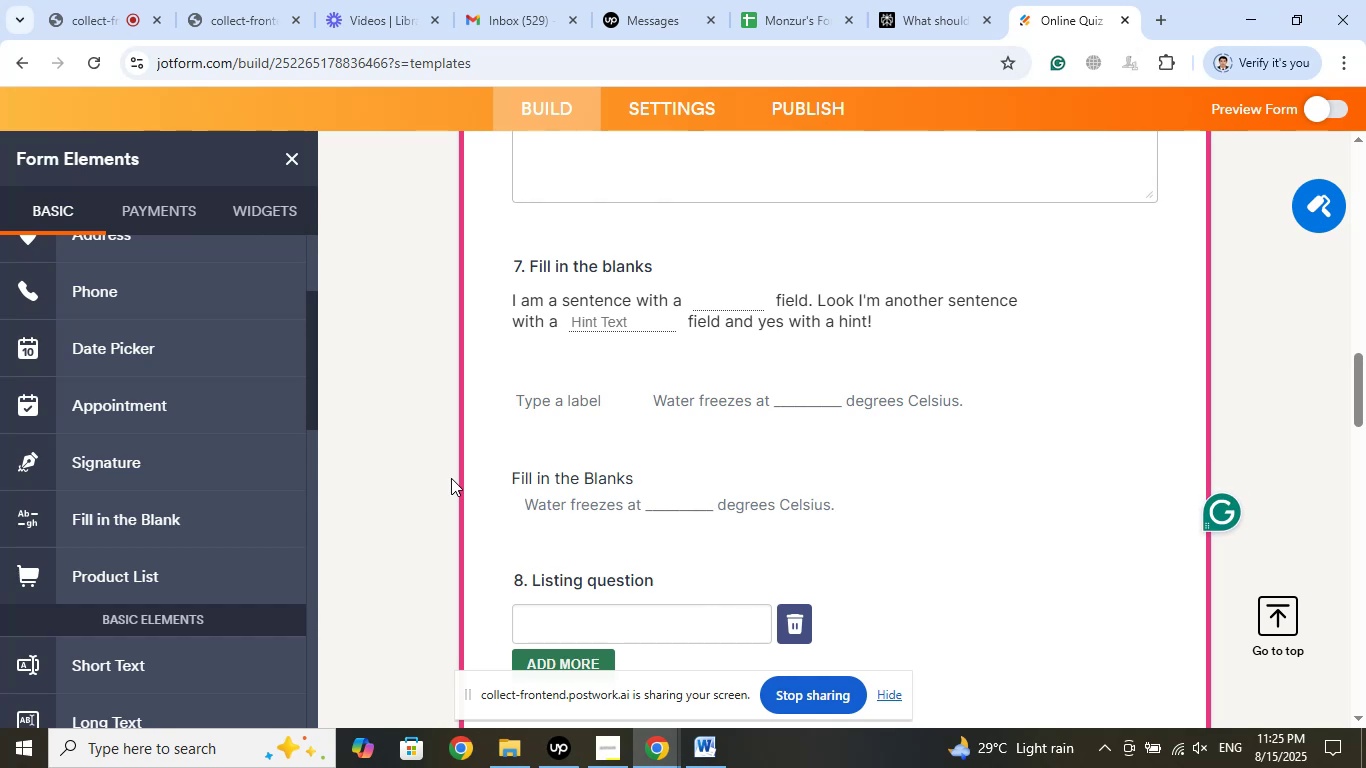 
key(ArrowLeft)
 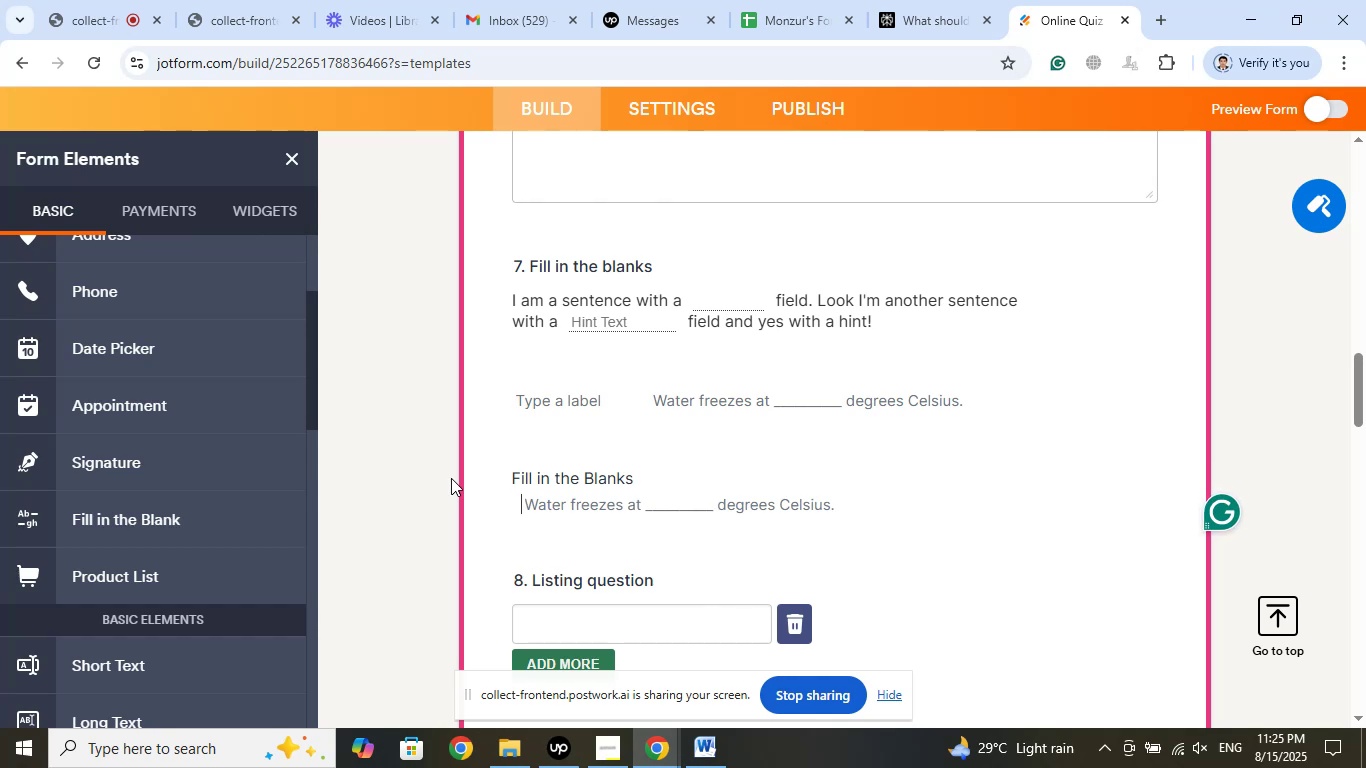 
key(ArrowLeft)
 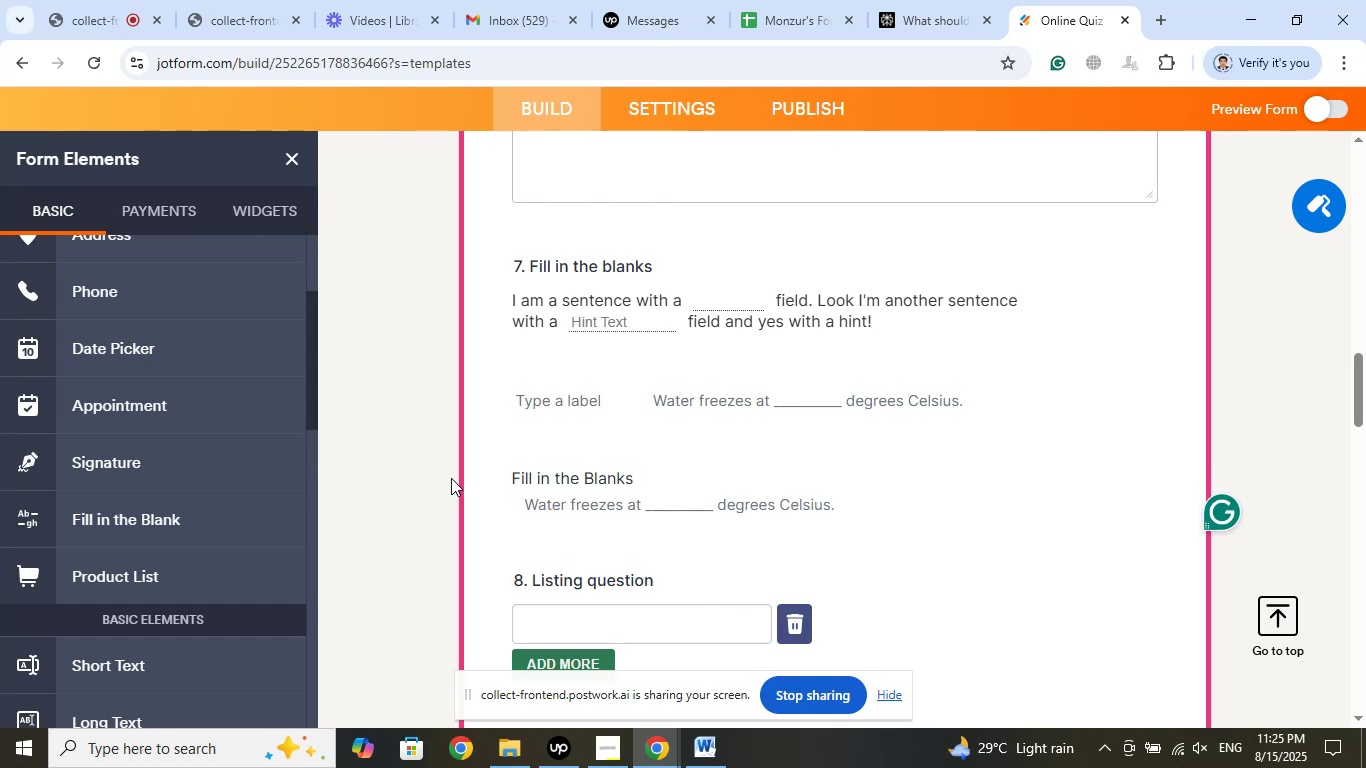 
key(ArrowRight)
 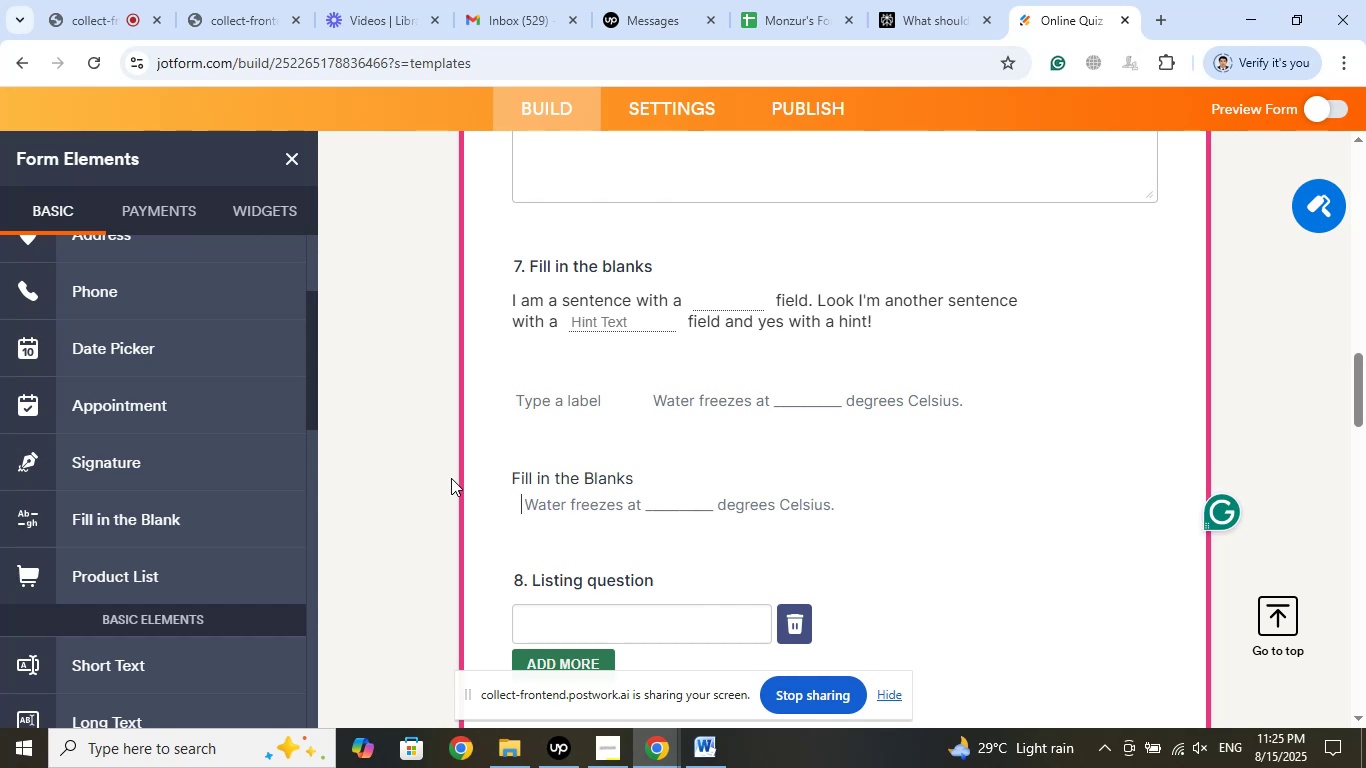 
key(Backspace)
 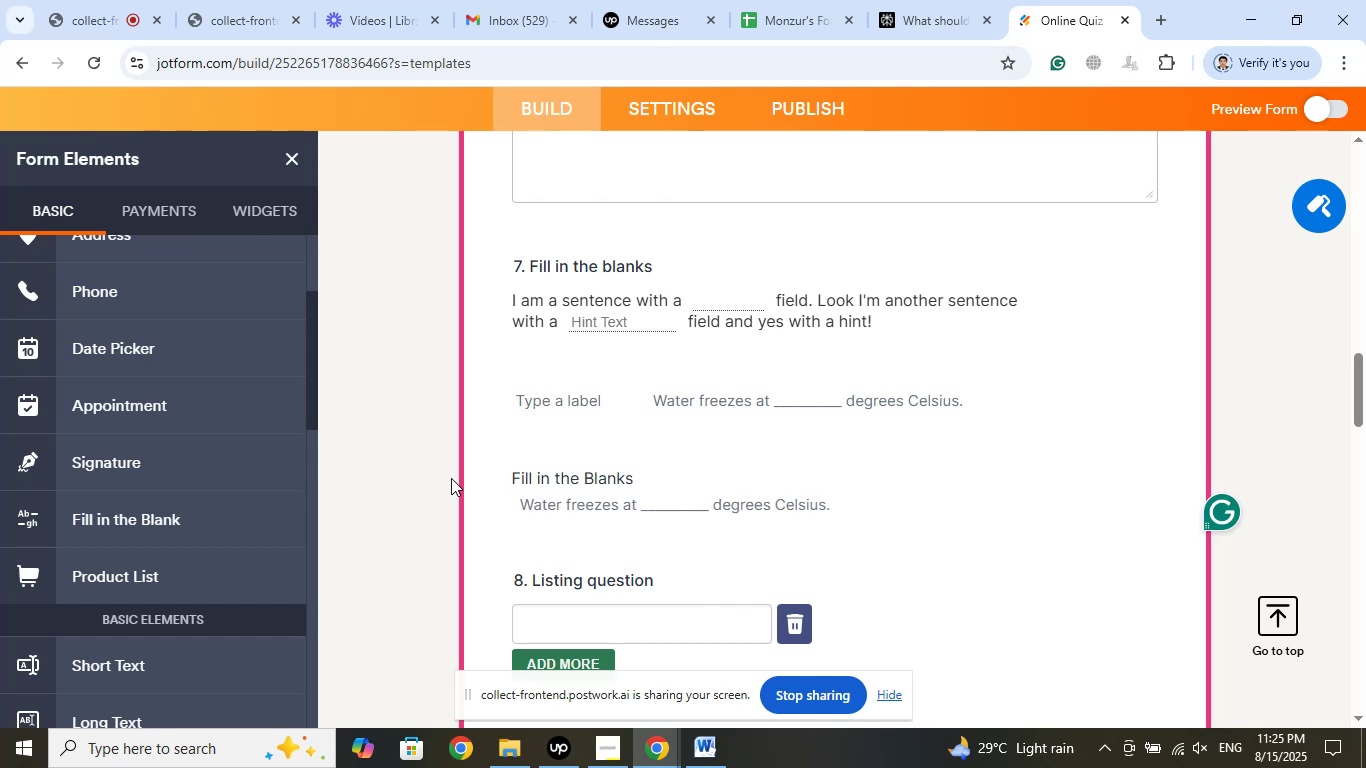 
key(Backspace)
 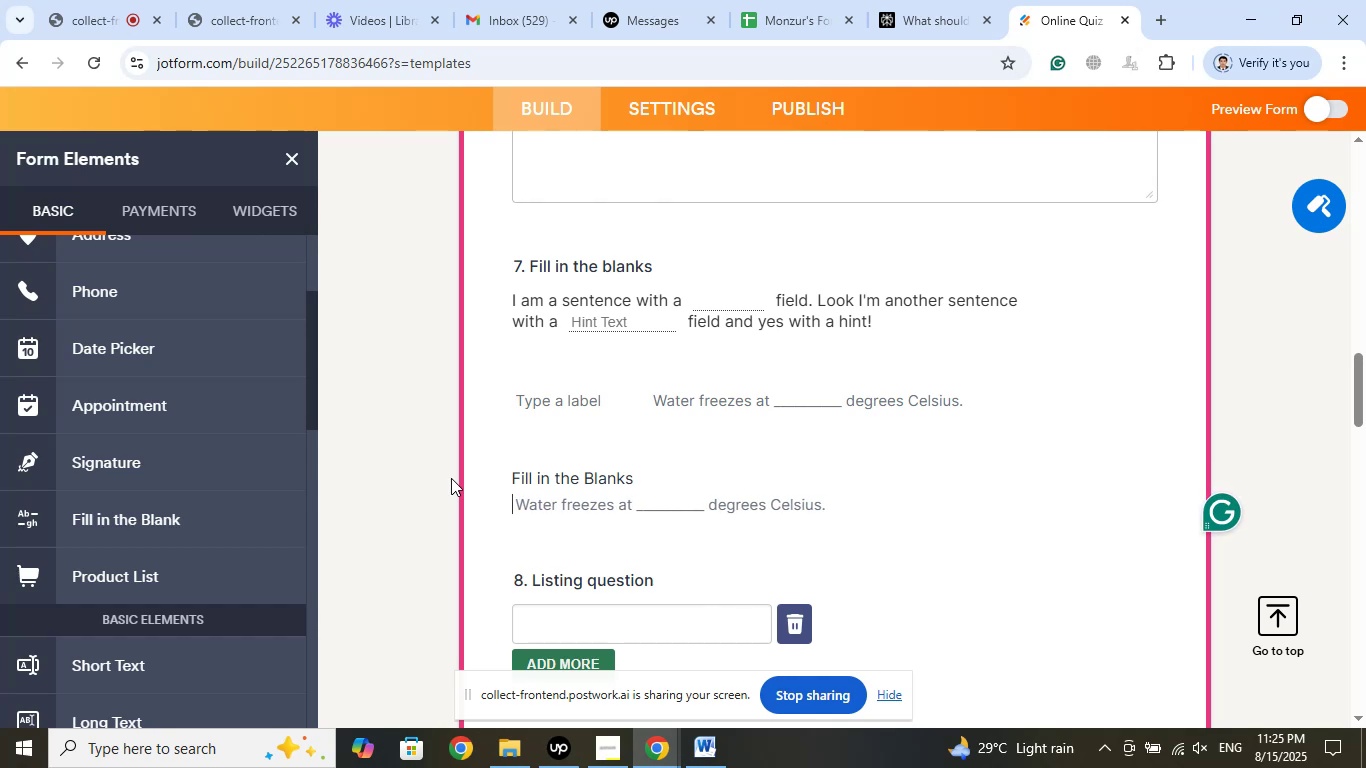 
key(Backspace)
 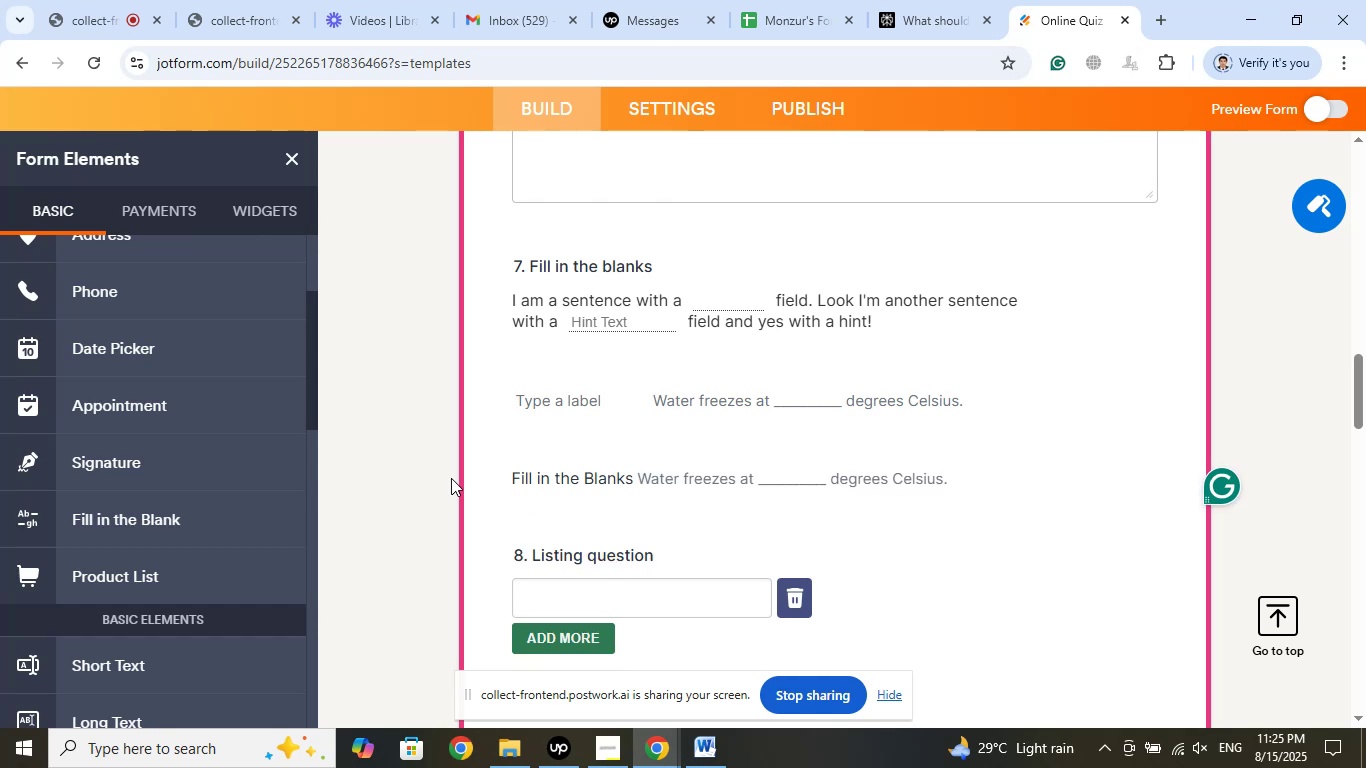 
key(Enter)
 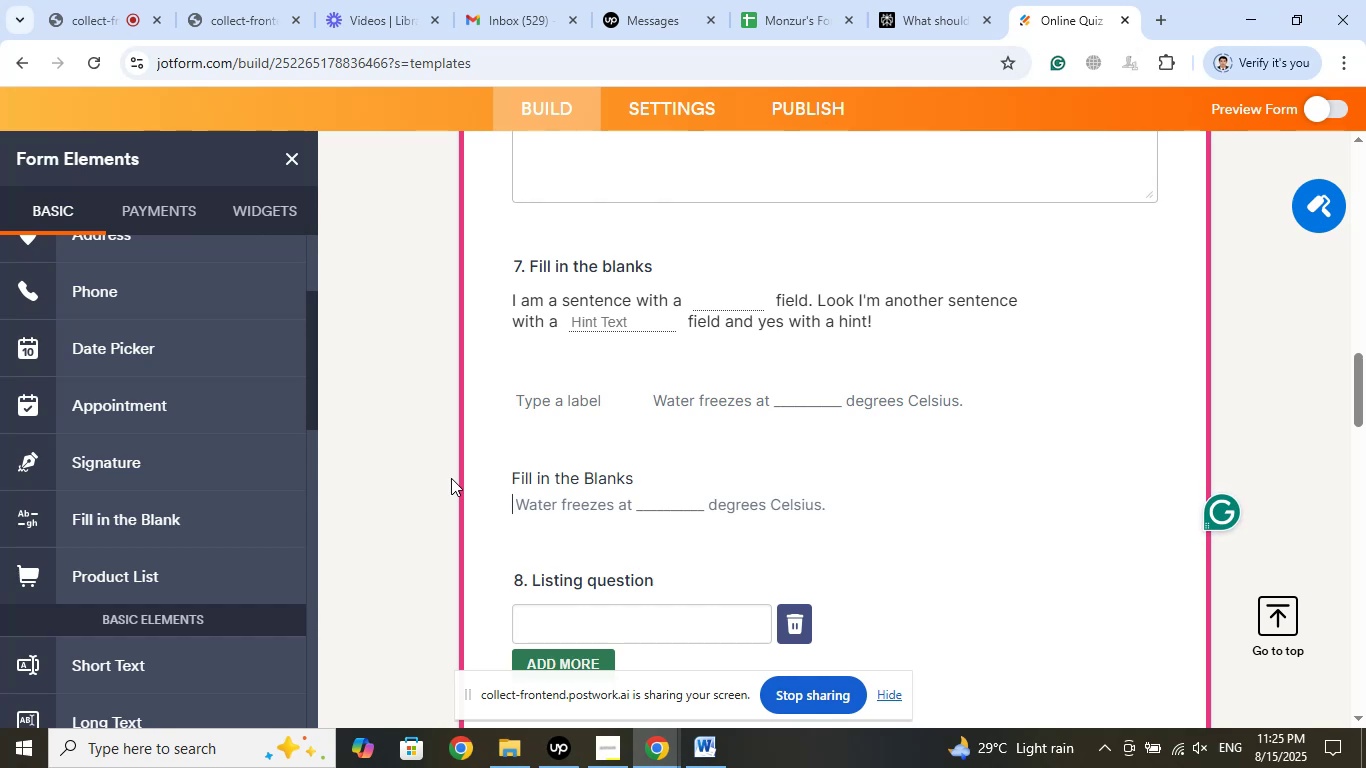 
wait(7.44)
 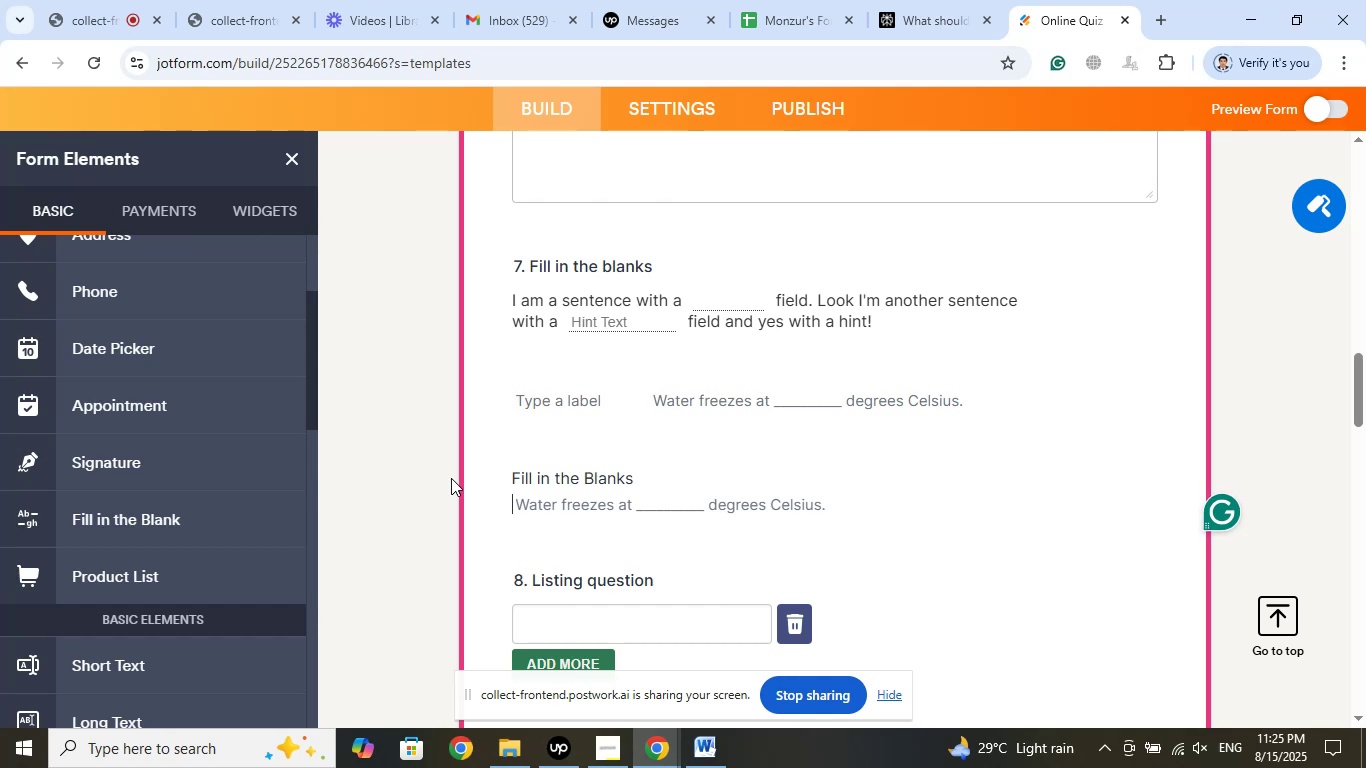 
left_click([583, 270])
 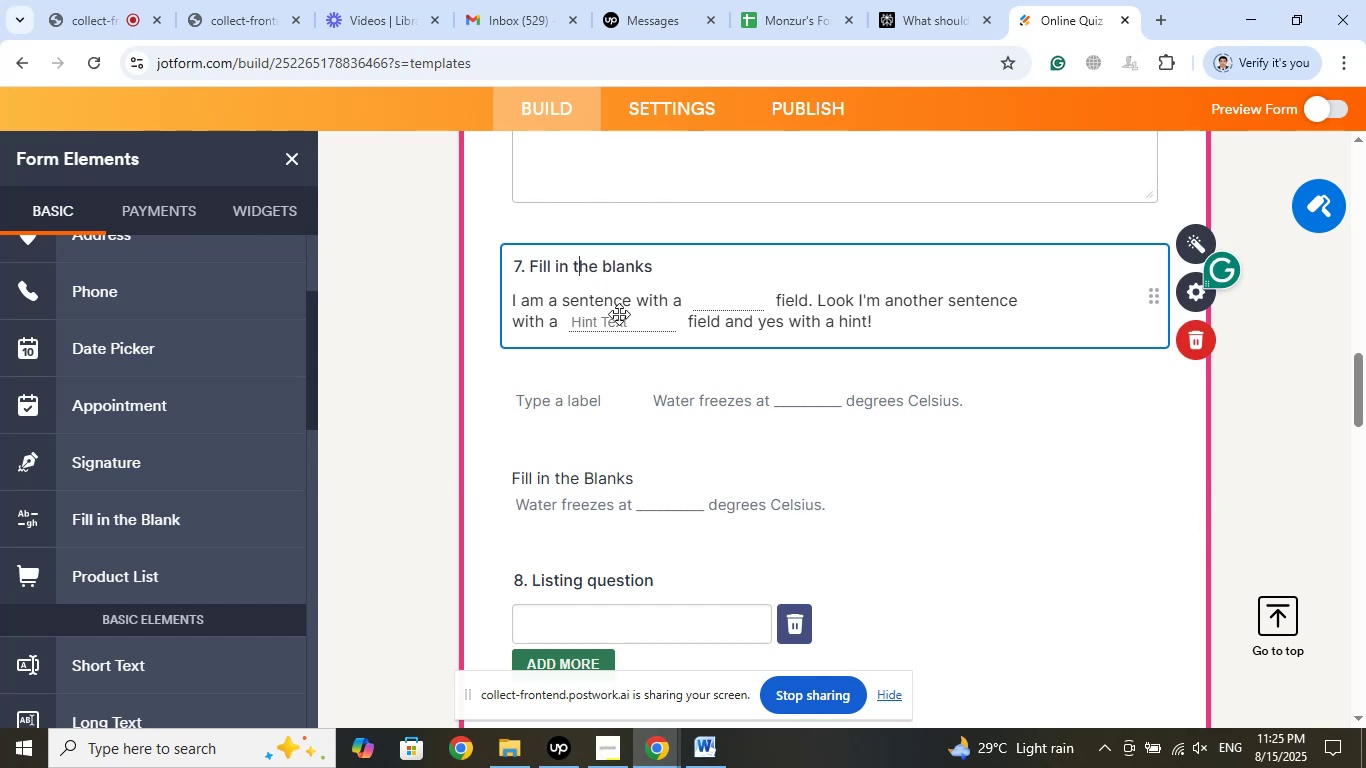 
left_click([620, 315])
 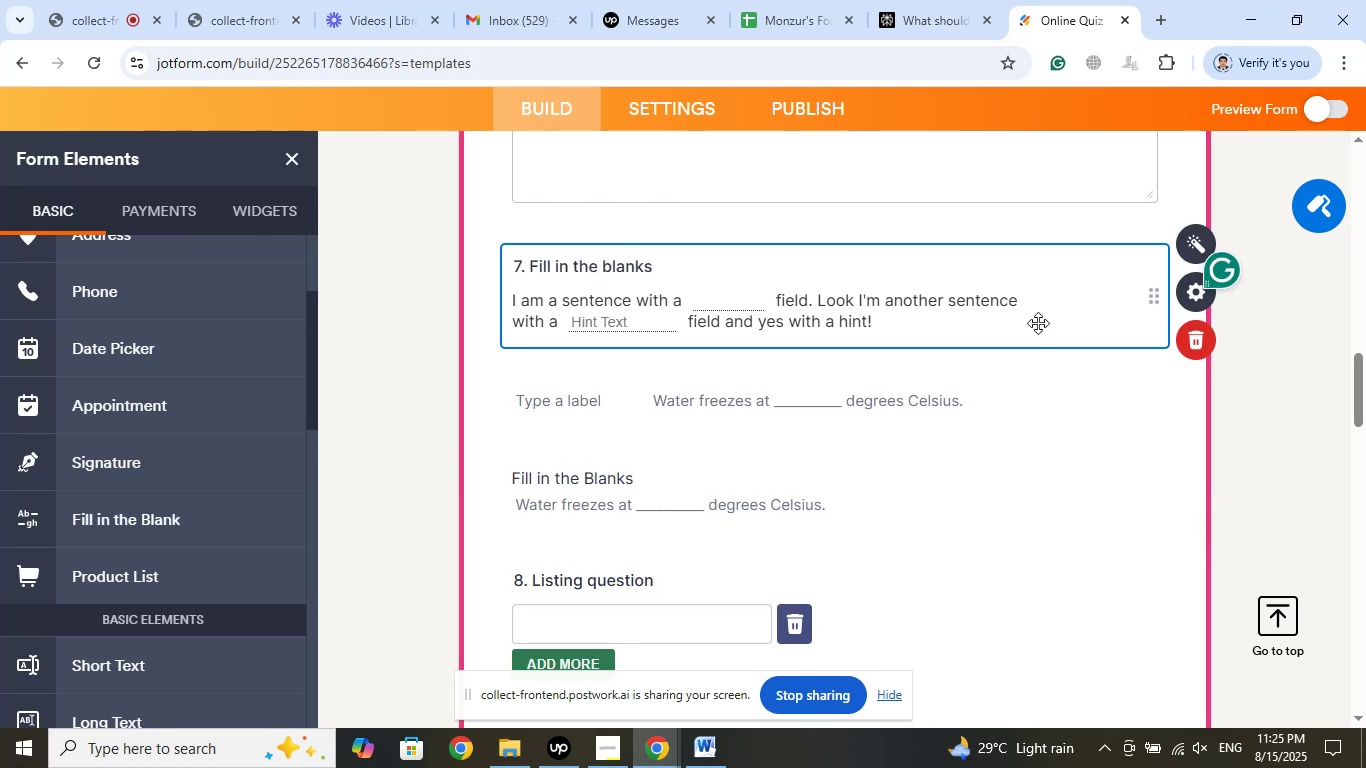 
left_click([1155, 300])
 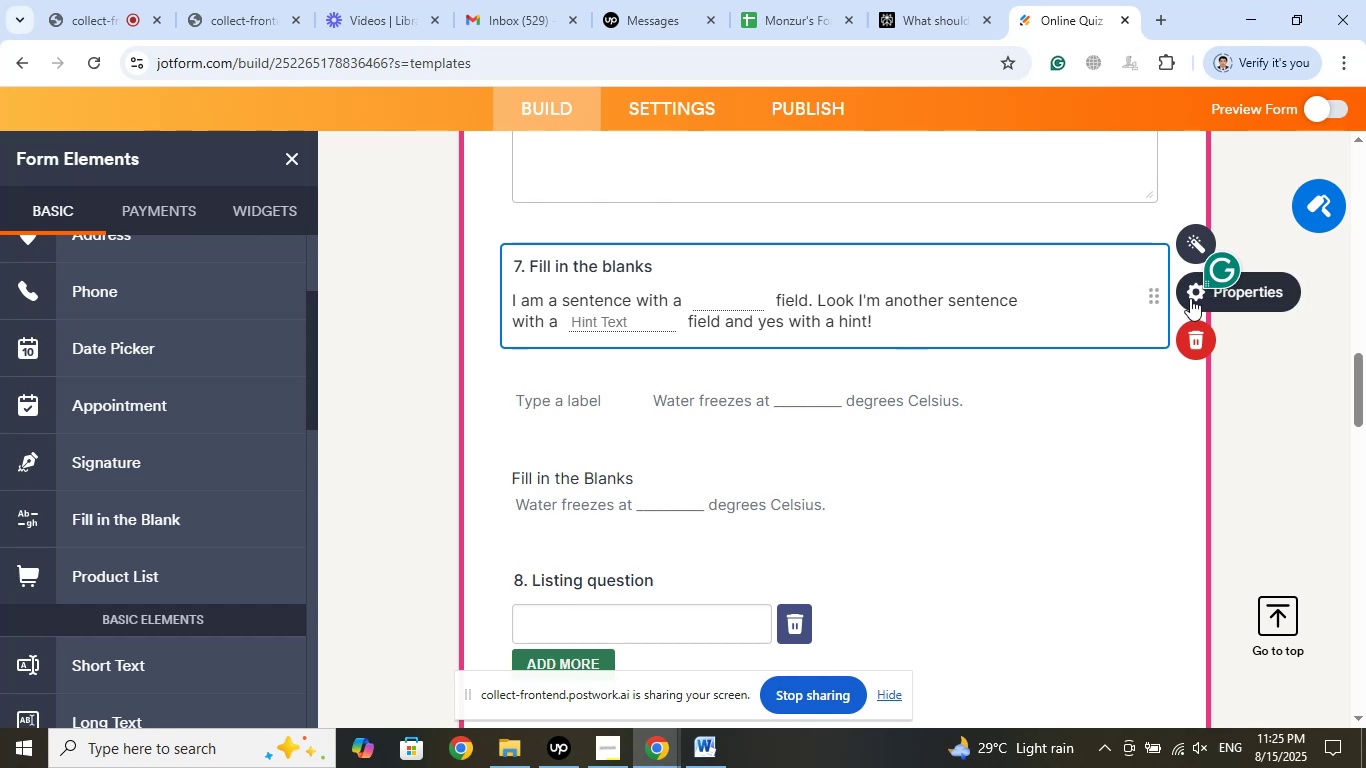 
left_click([1190, 298])
 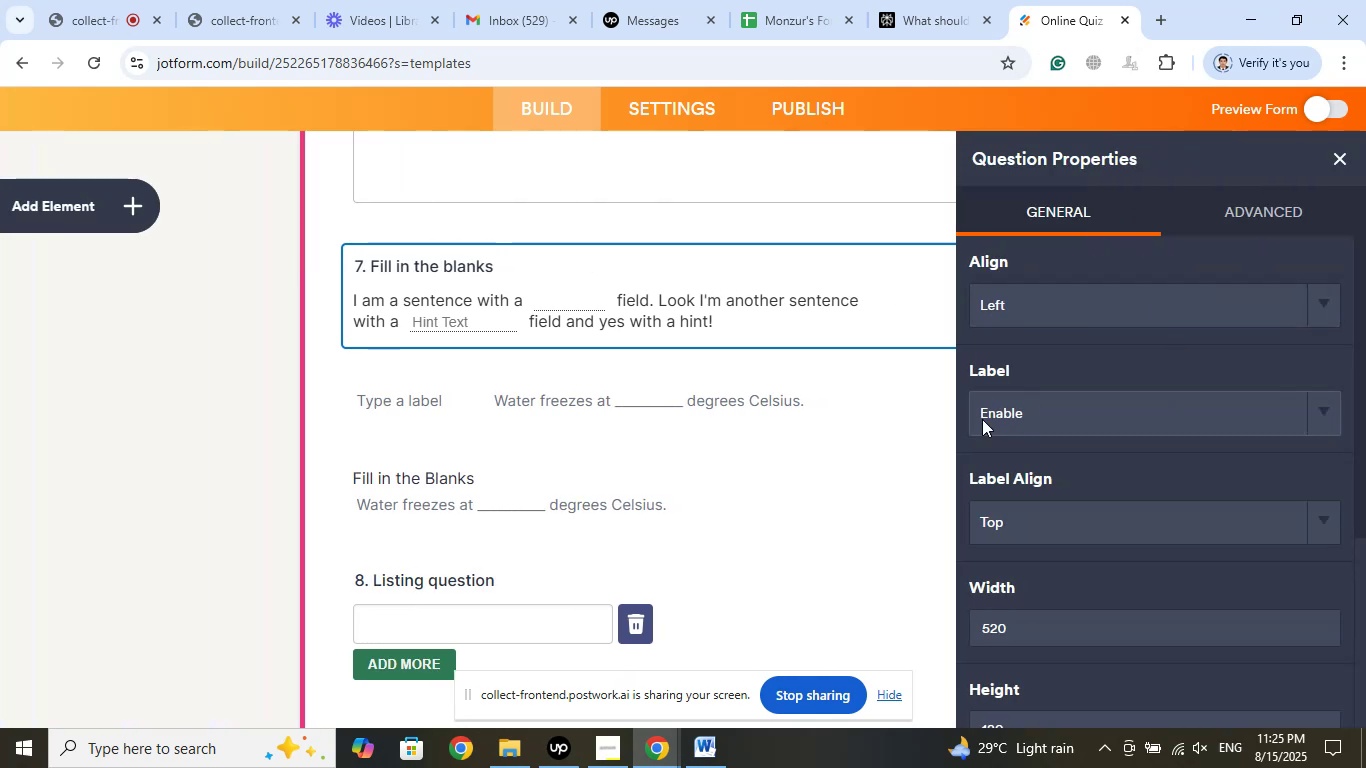 
left_click([508, 478])
 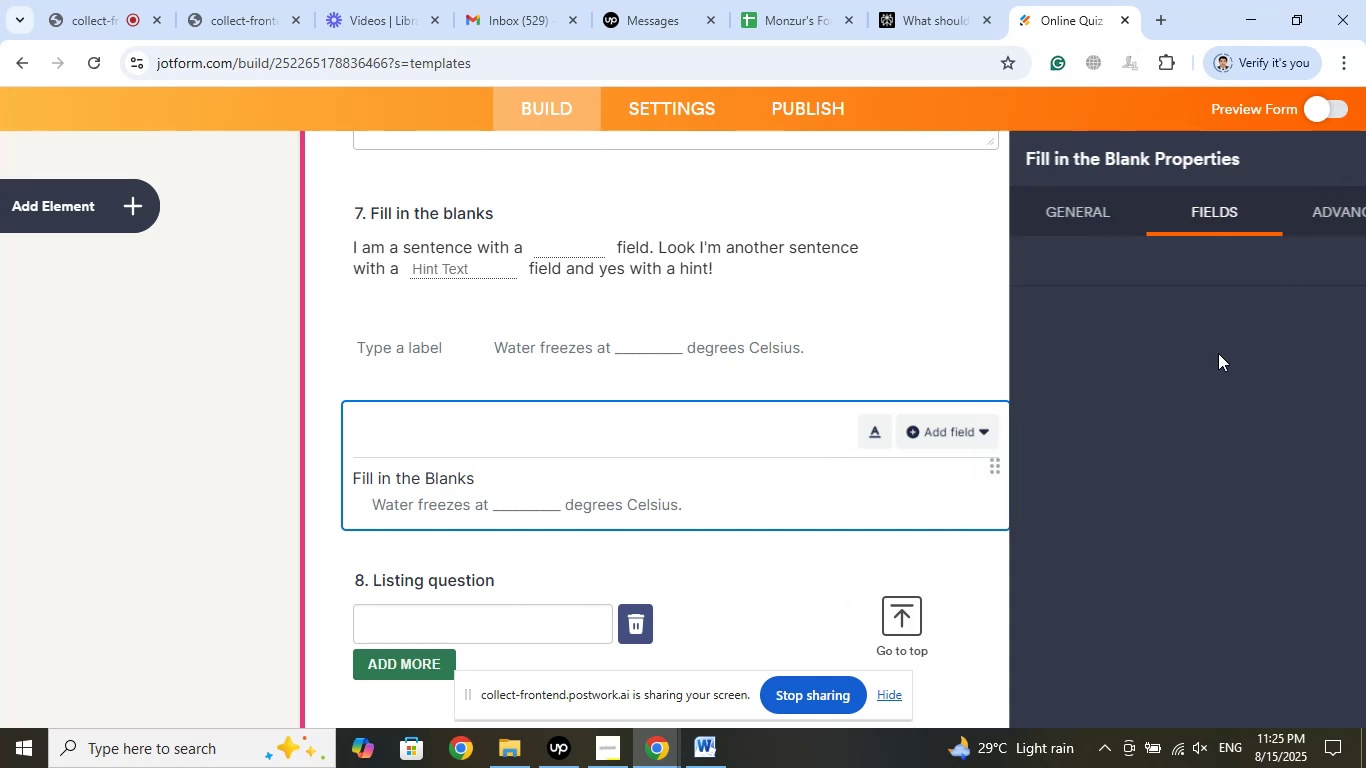 
left_click([1039, 493])
 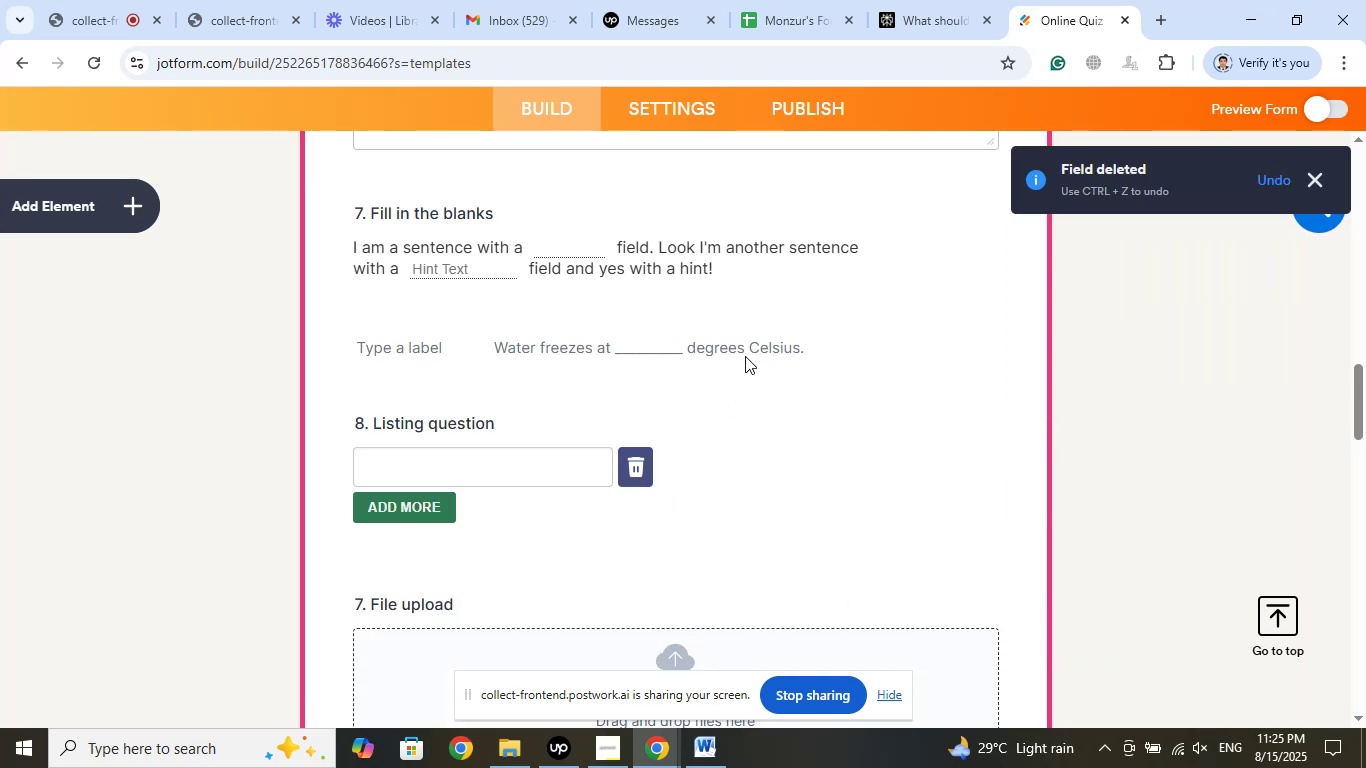 
left_click([750, 350])
 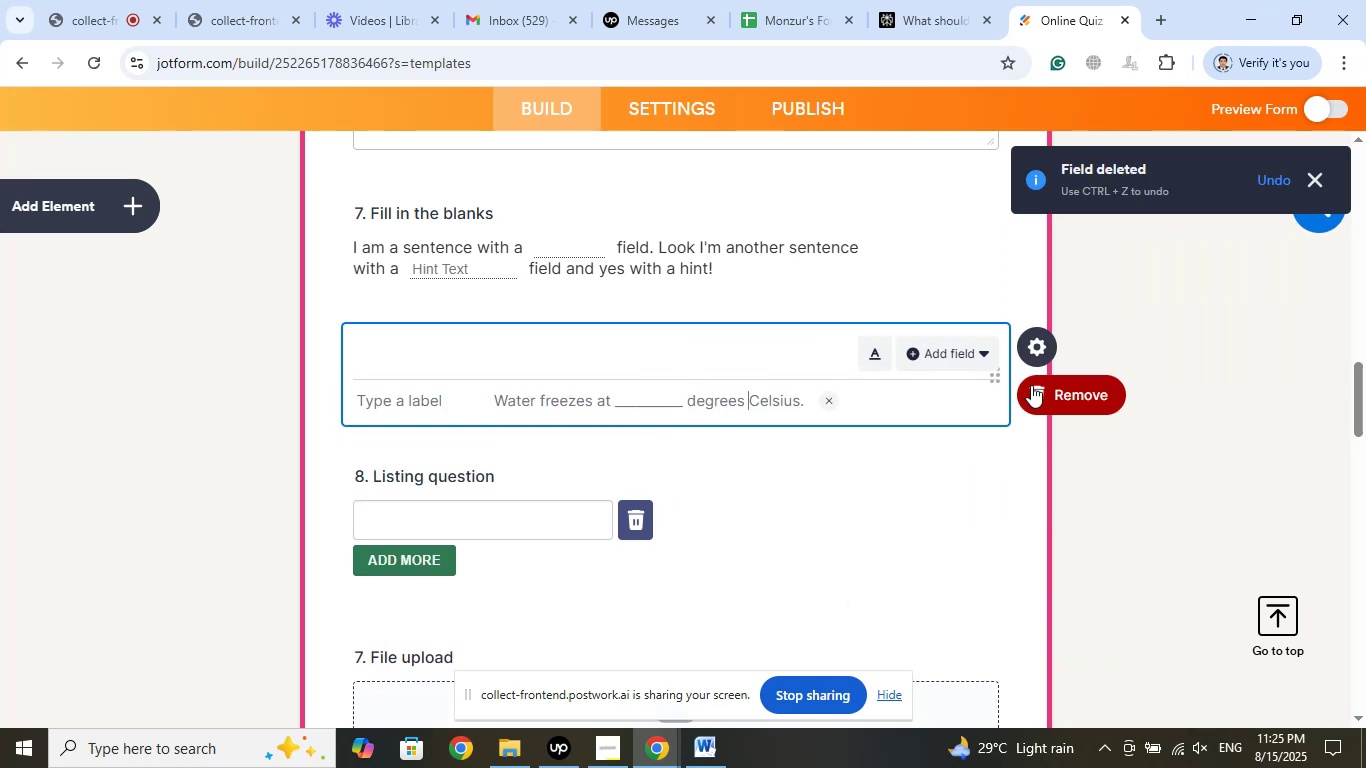 
left_click([1032, 386])
 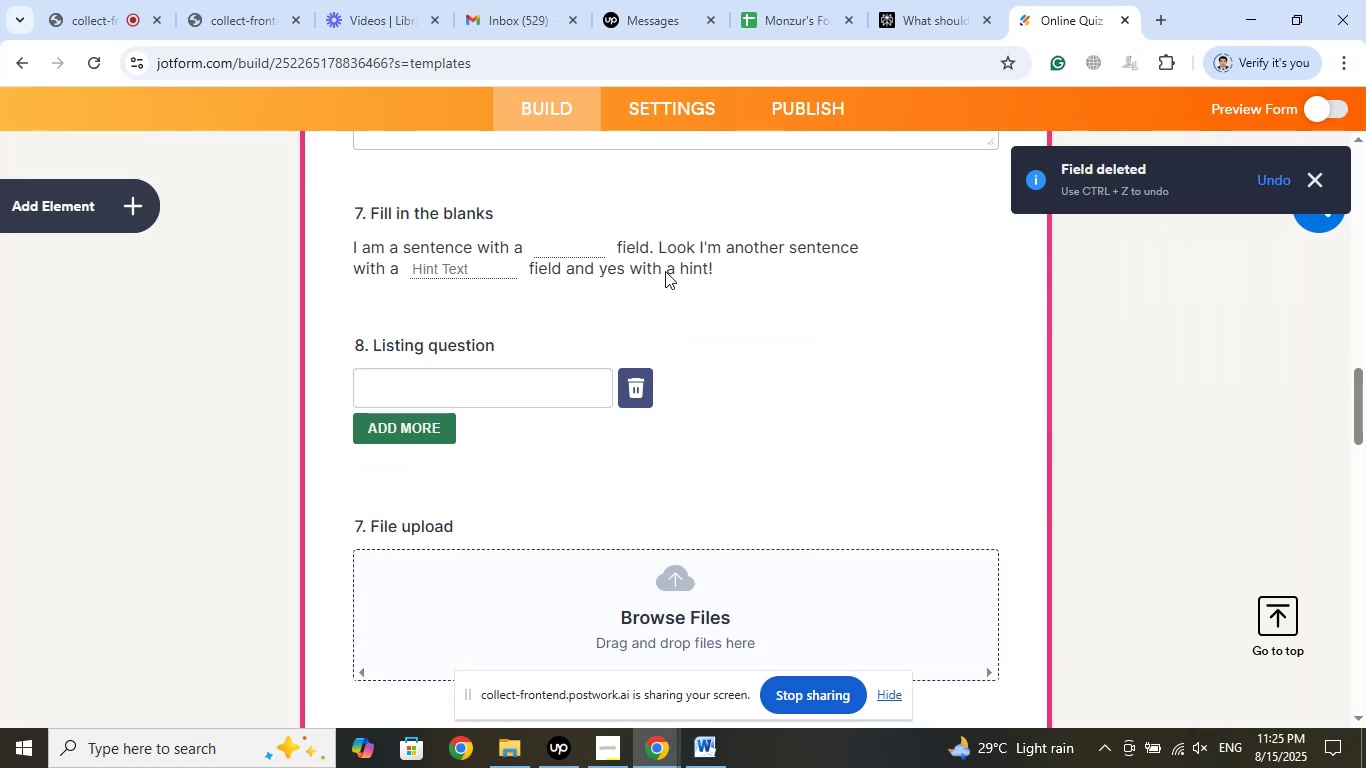 
left_click([422, 243])
 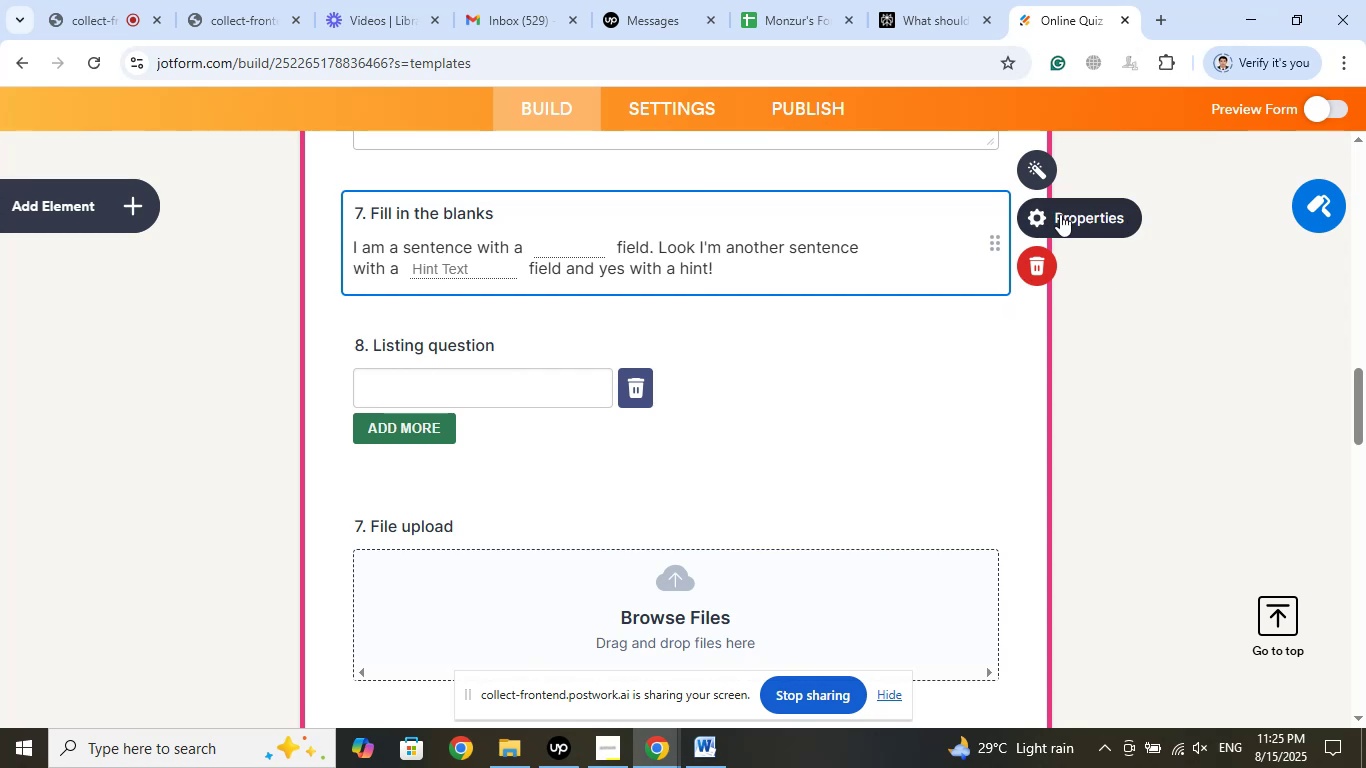 
left_click([1060, 214])
 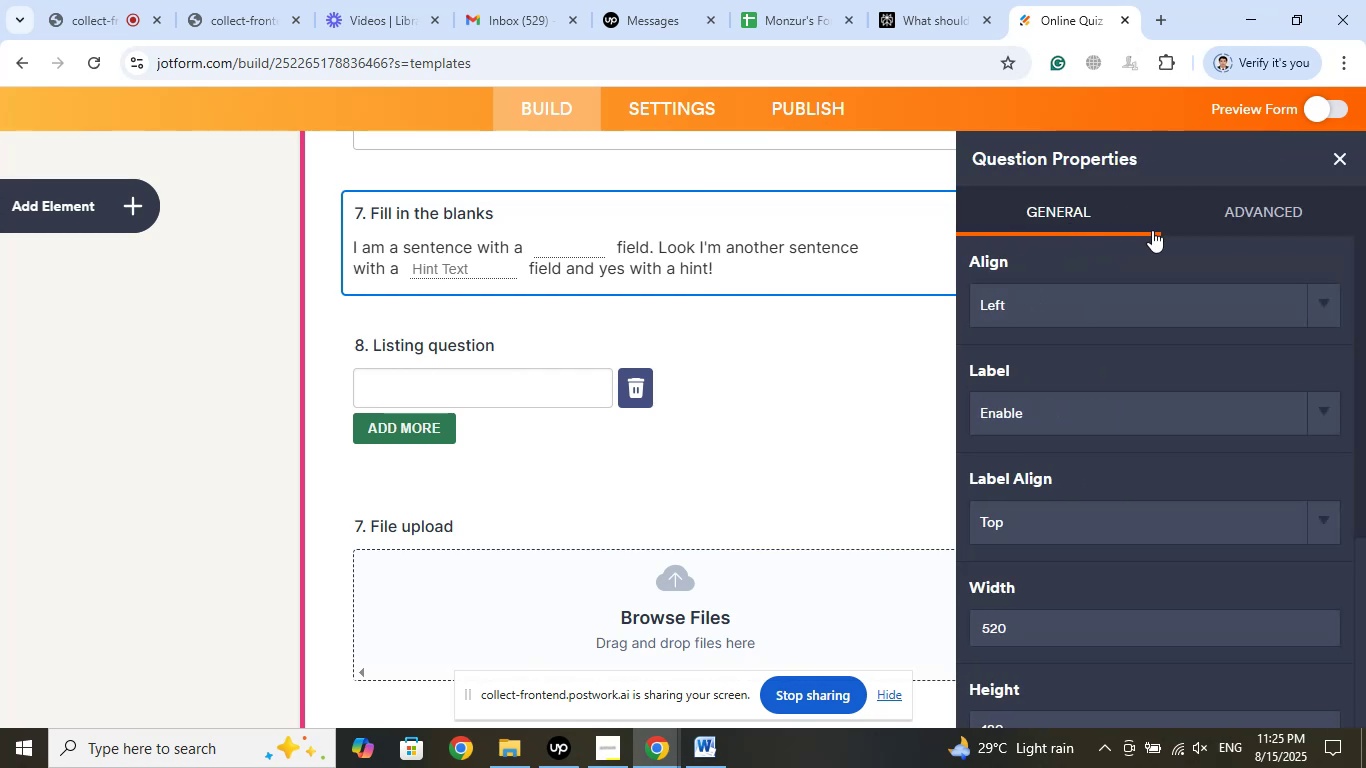 
left_click([1236, 219])
 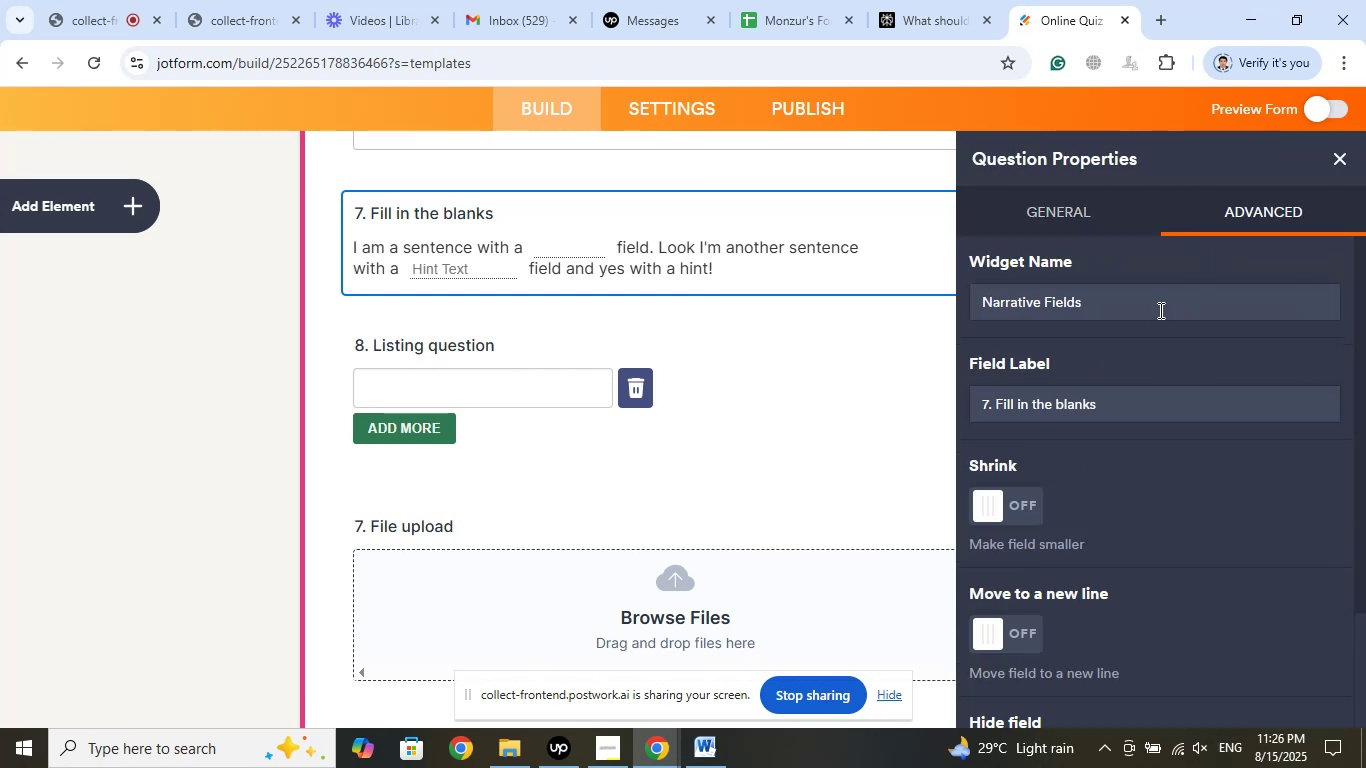 
scroll: coordinate [1160, 309], scroll_direction: down, amount: 1.0
 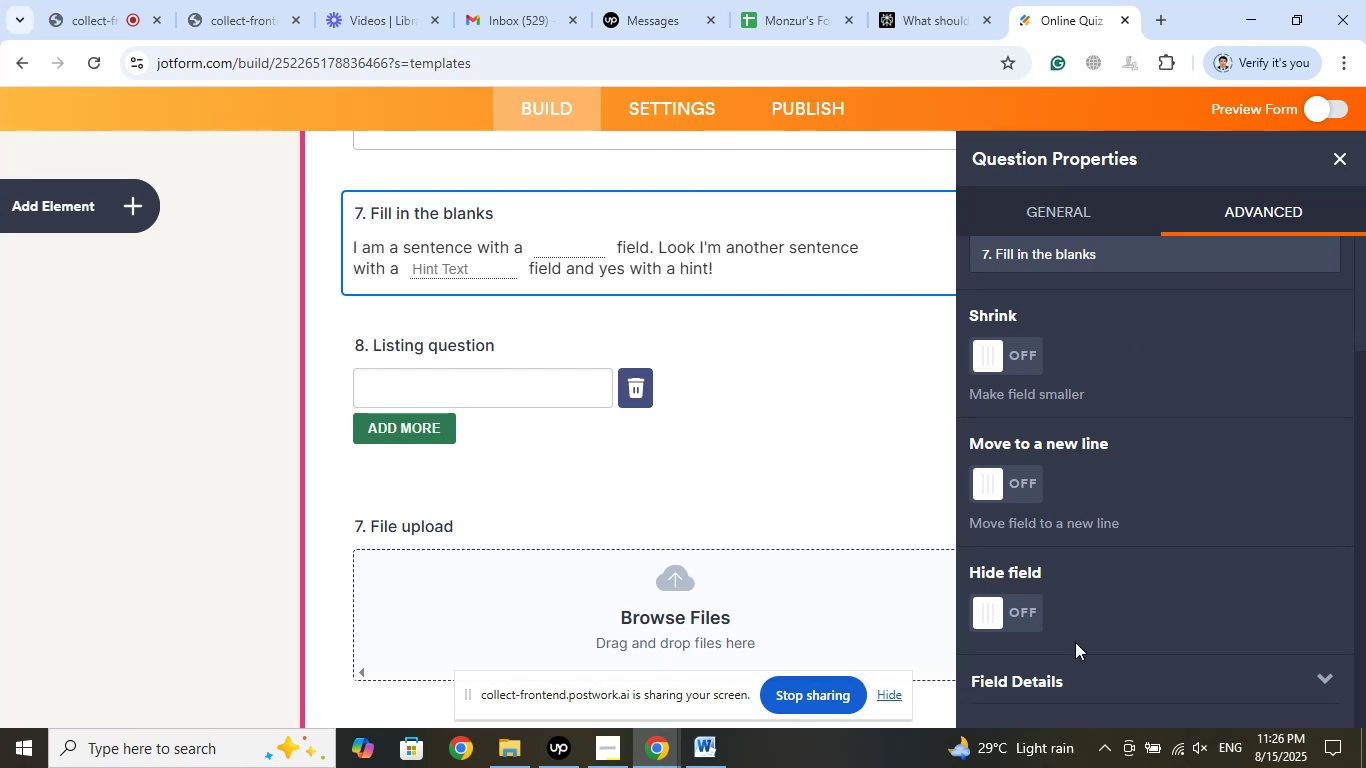 
left_click([1051, 676])
 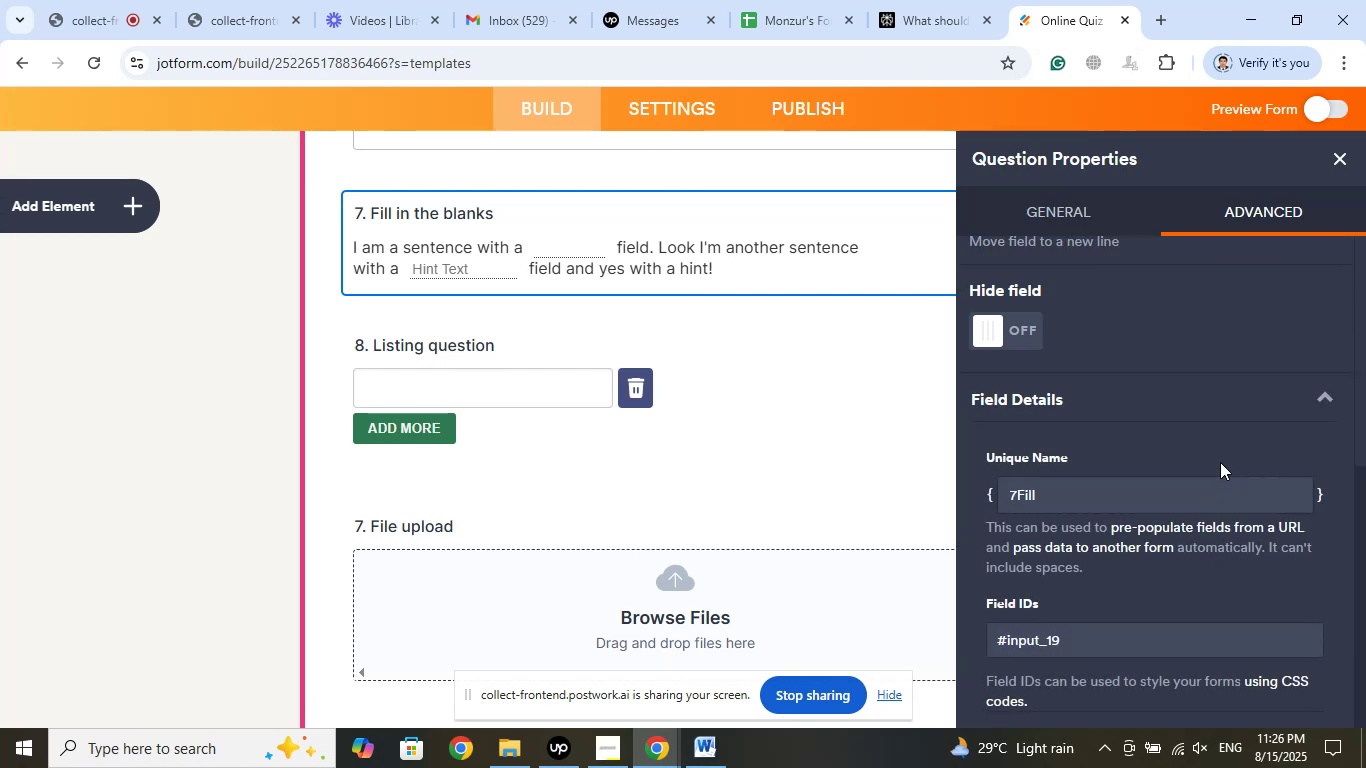 
scroll: coordinate [1240, 431], scroll_direction: down, amount: 2.0
 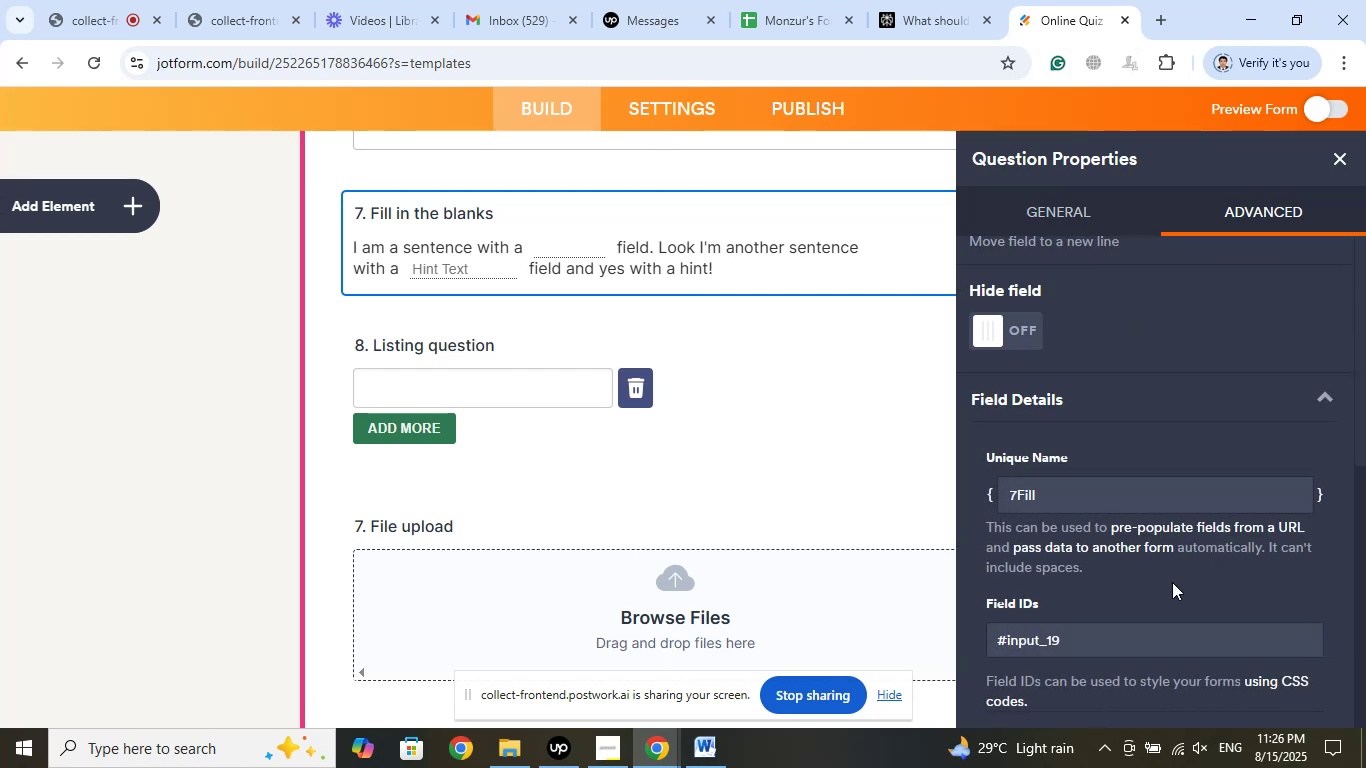 
left_click([1116, 485])
 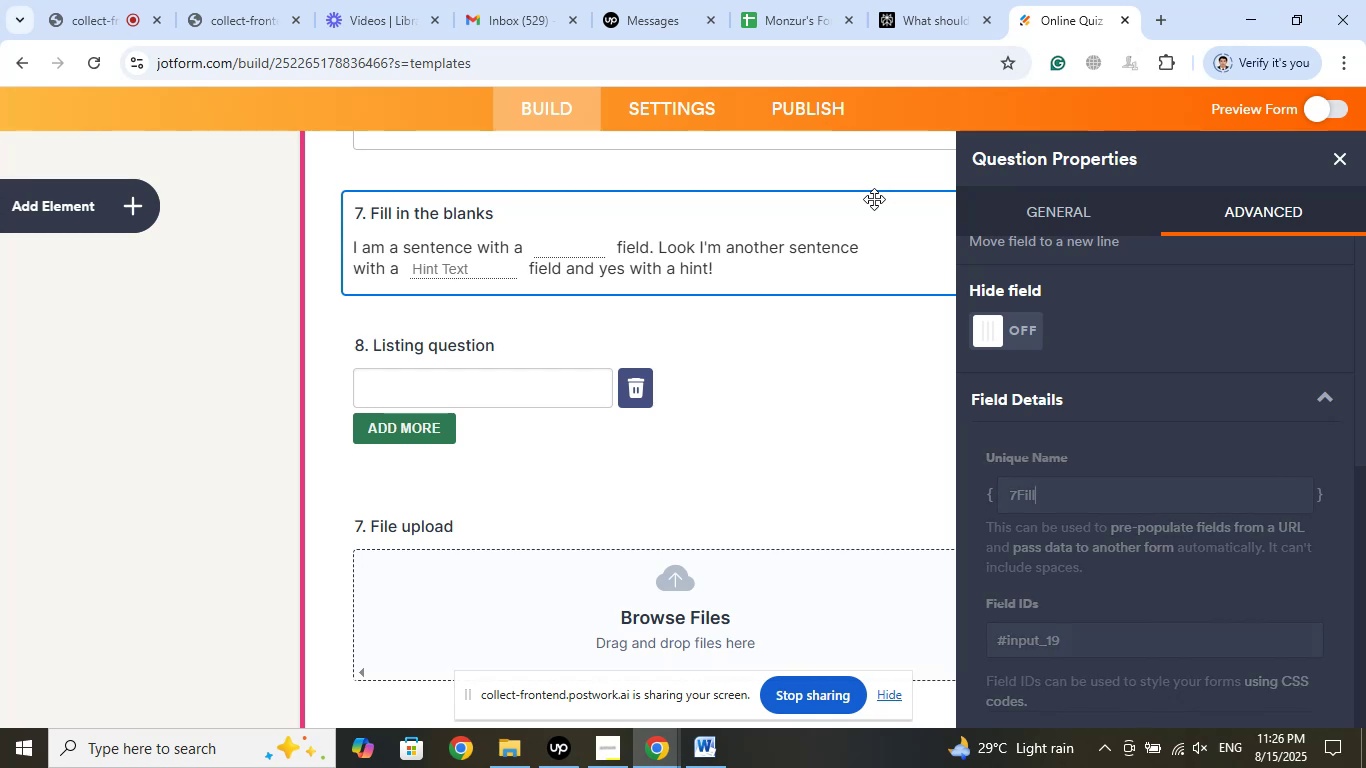 
key(Space)
 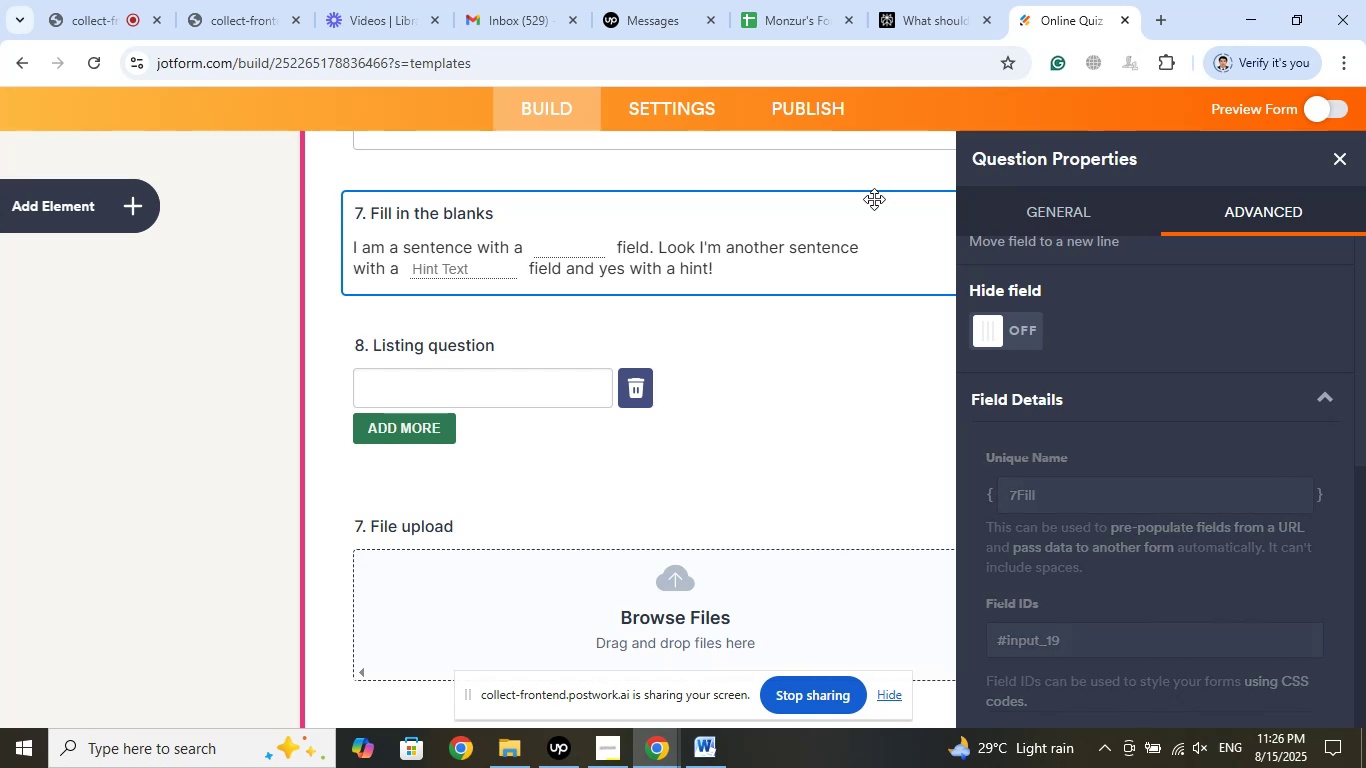 
key(Control+C)
 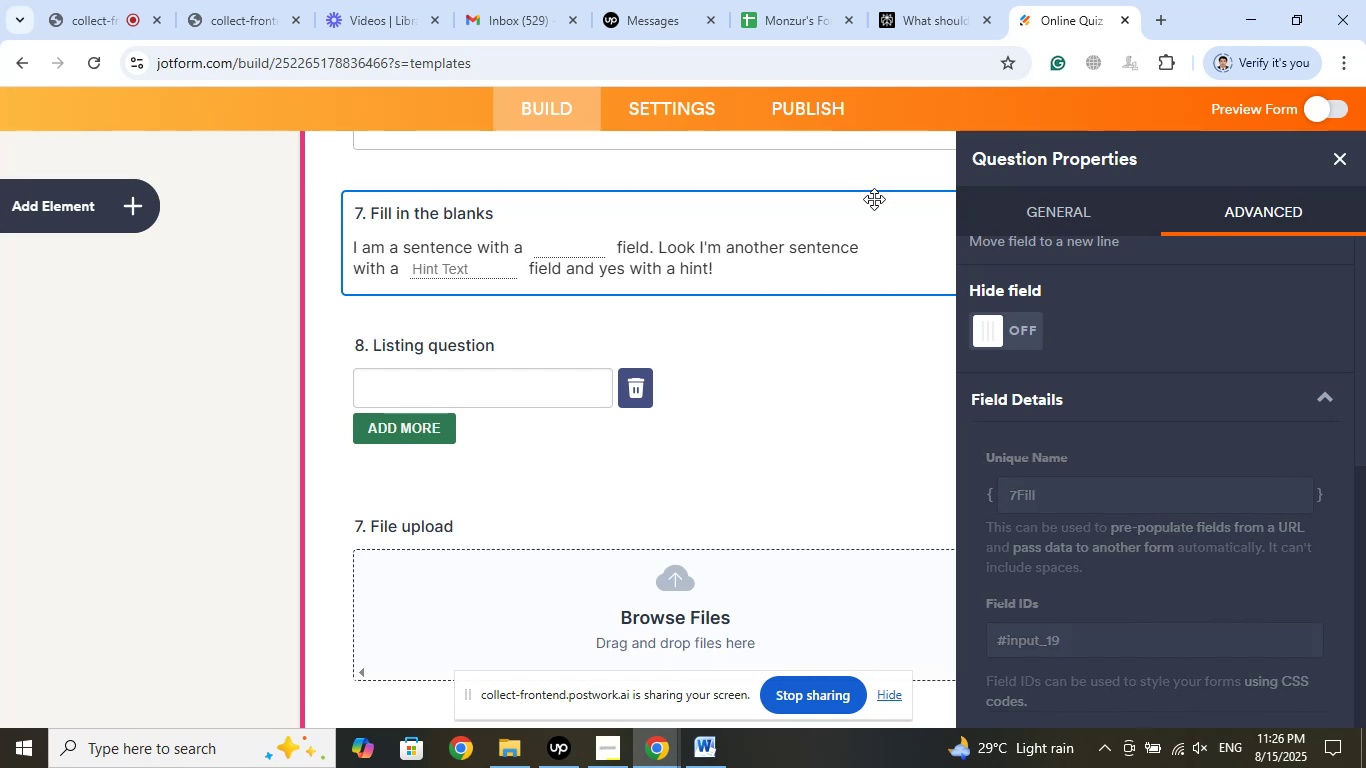 
key(Control+V)
 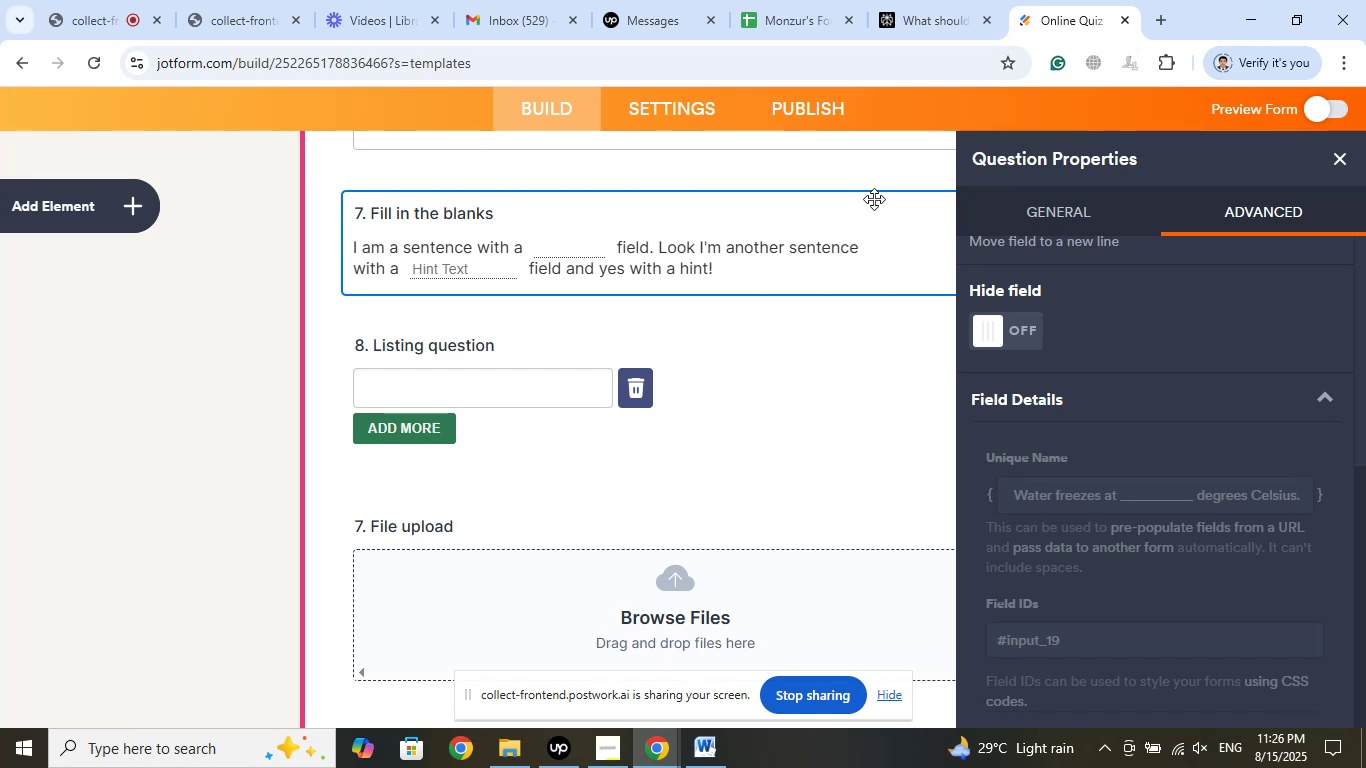 
wait(11.13)
 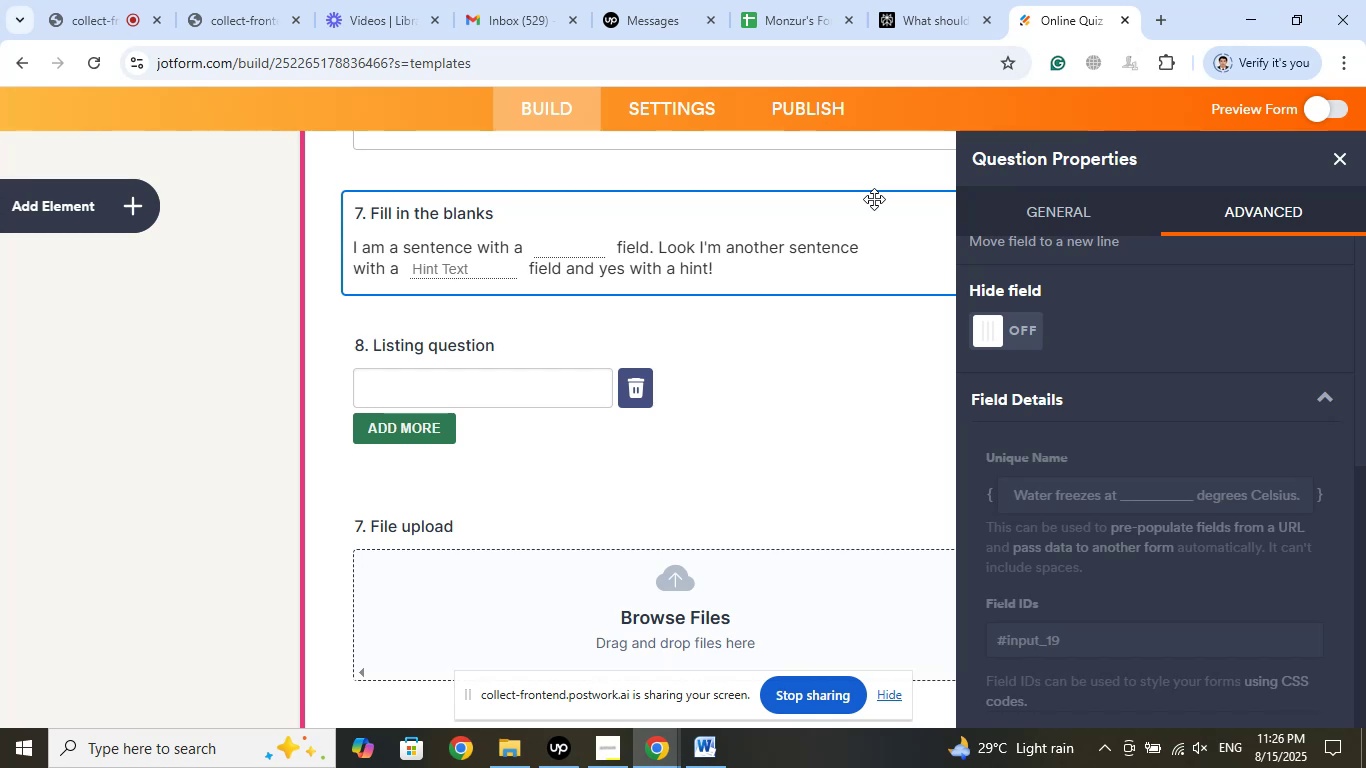 
left_click([1092, 219])
 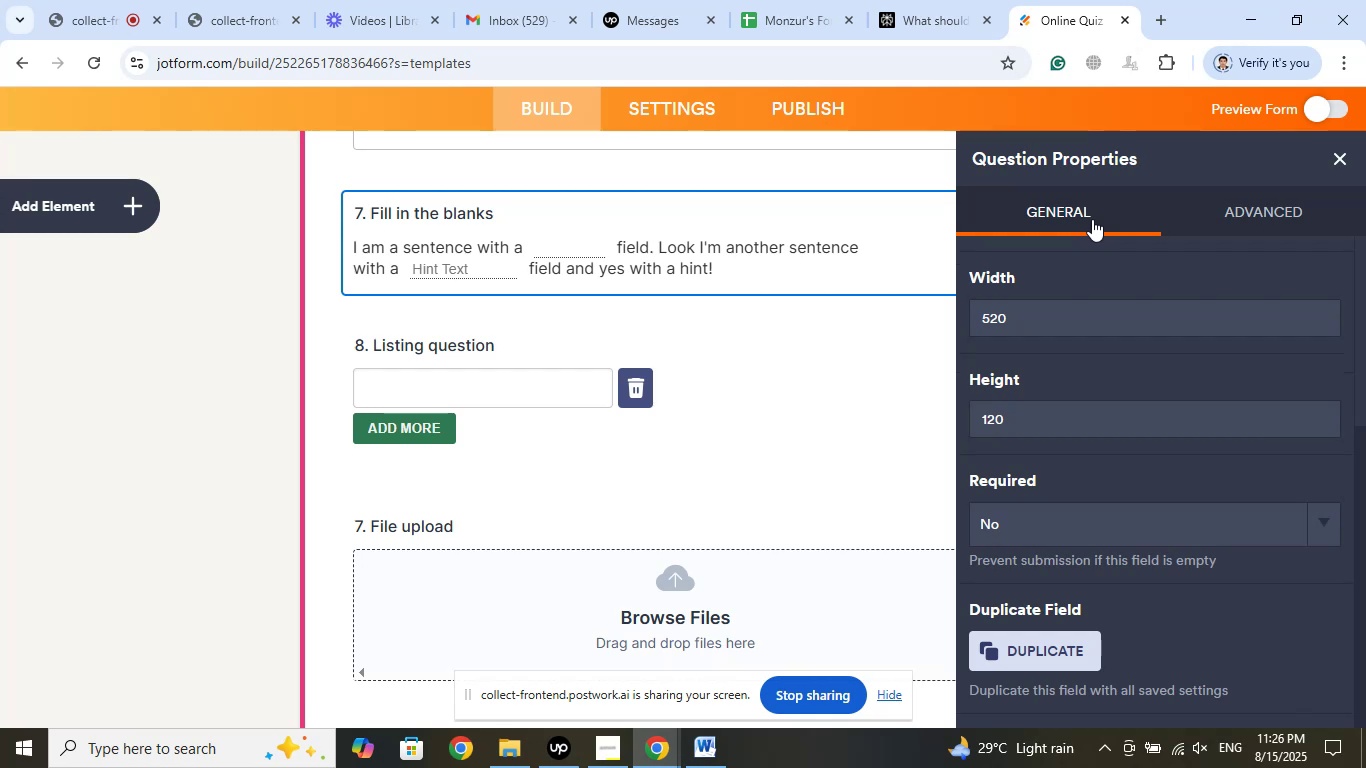 
left_click([1217, 217])
 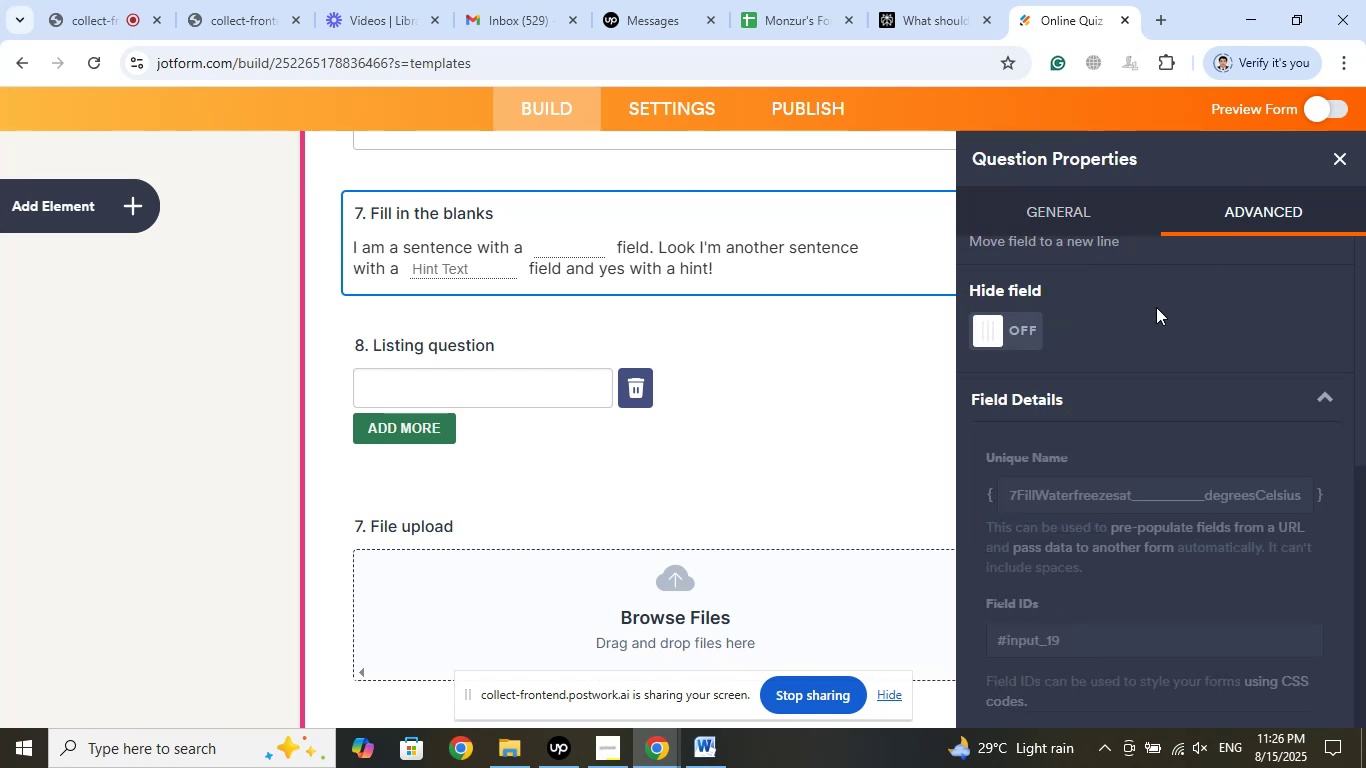 
scroll: coordinate [1165, 308], scroll_direction: down, amount: 6.0
 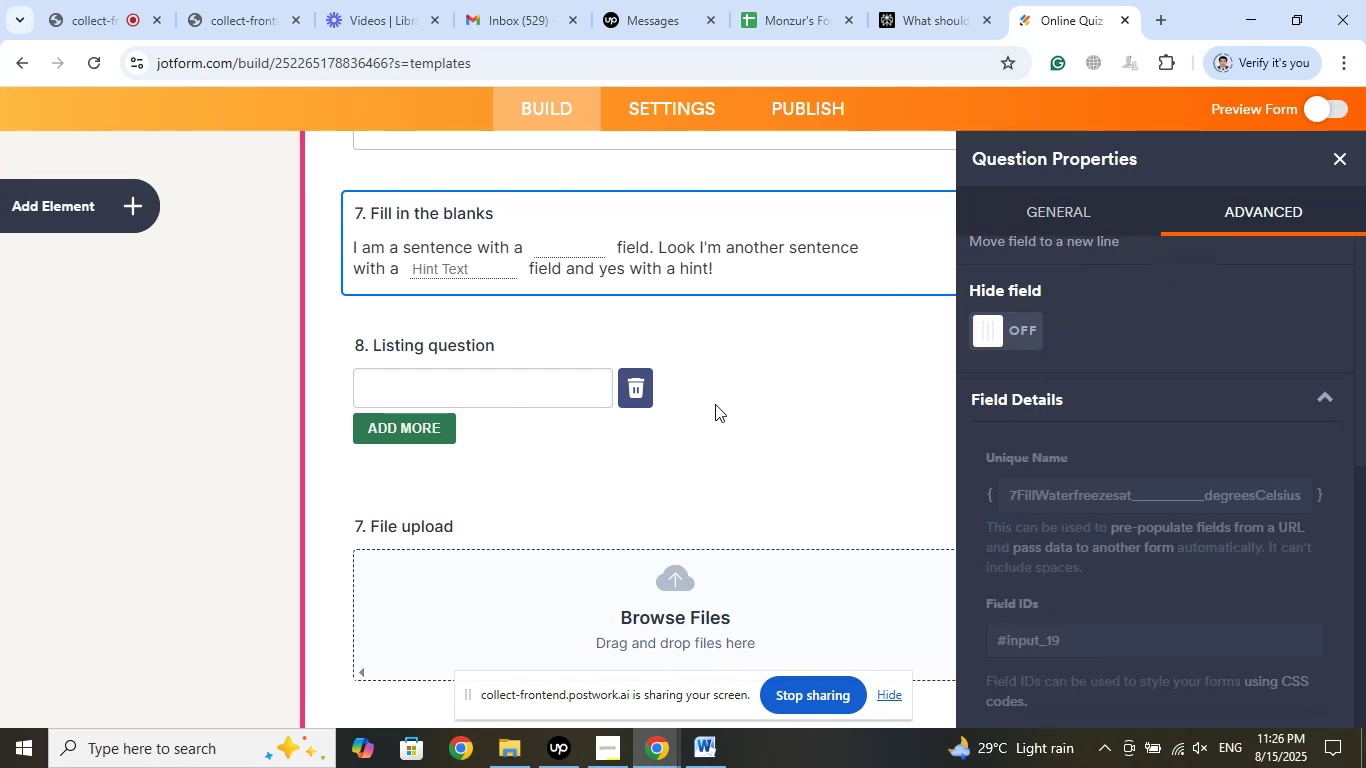 
left_click([301, 346])
 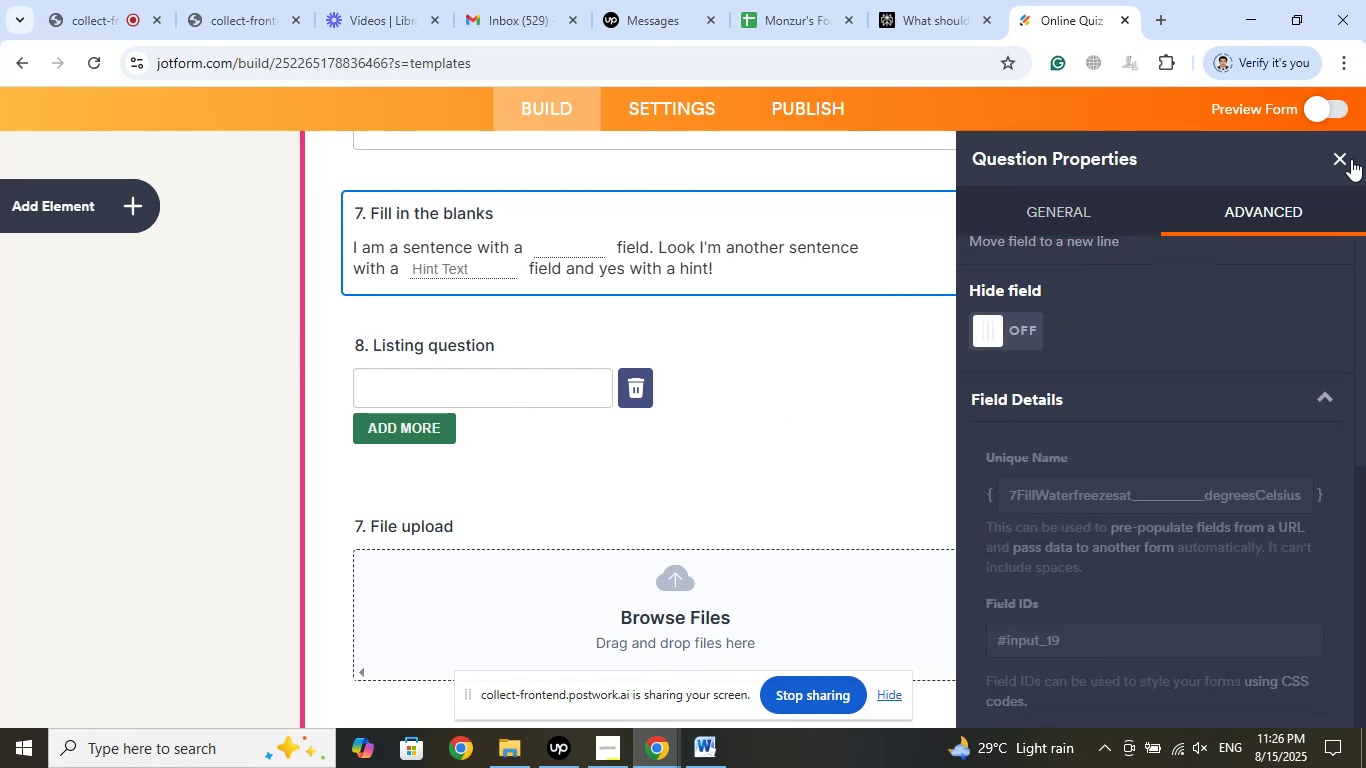 
left_click([1340, 160])
 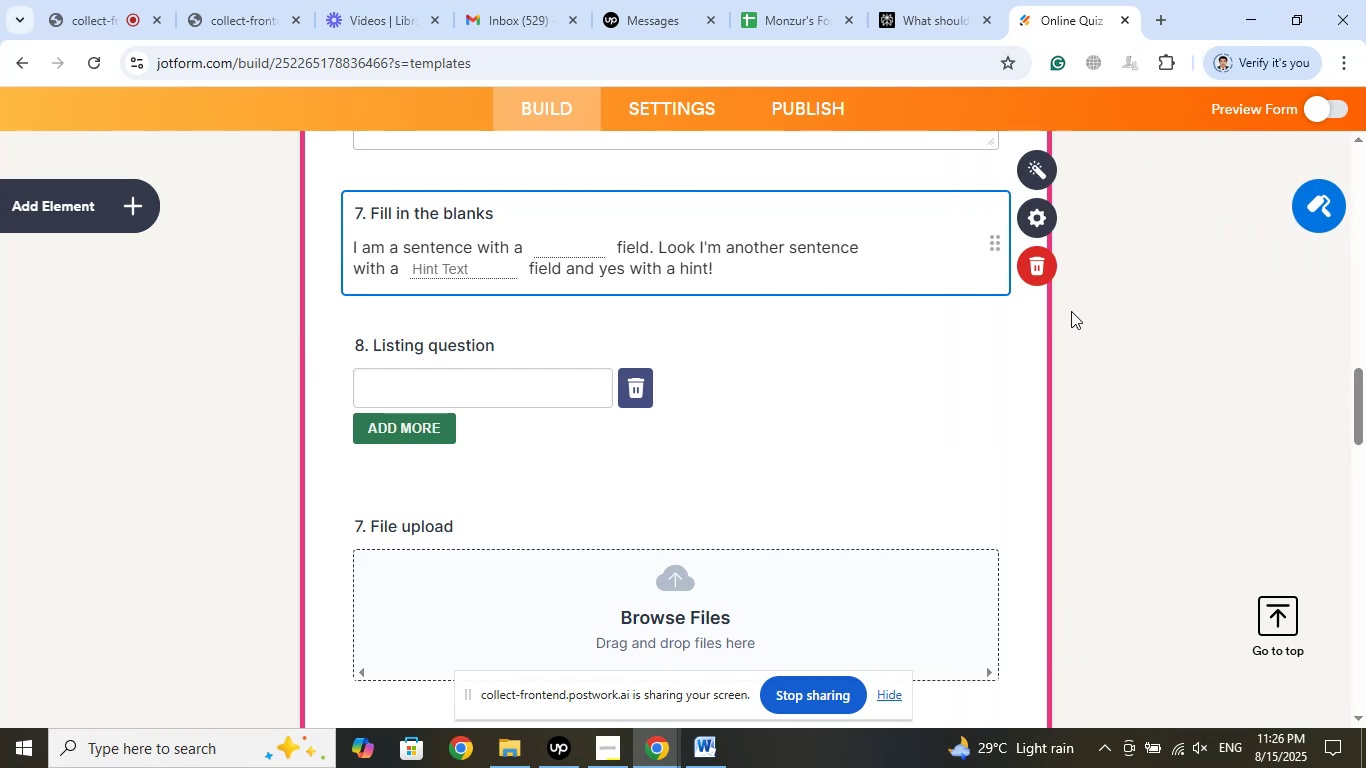 
left_click([1048, 222])
 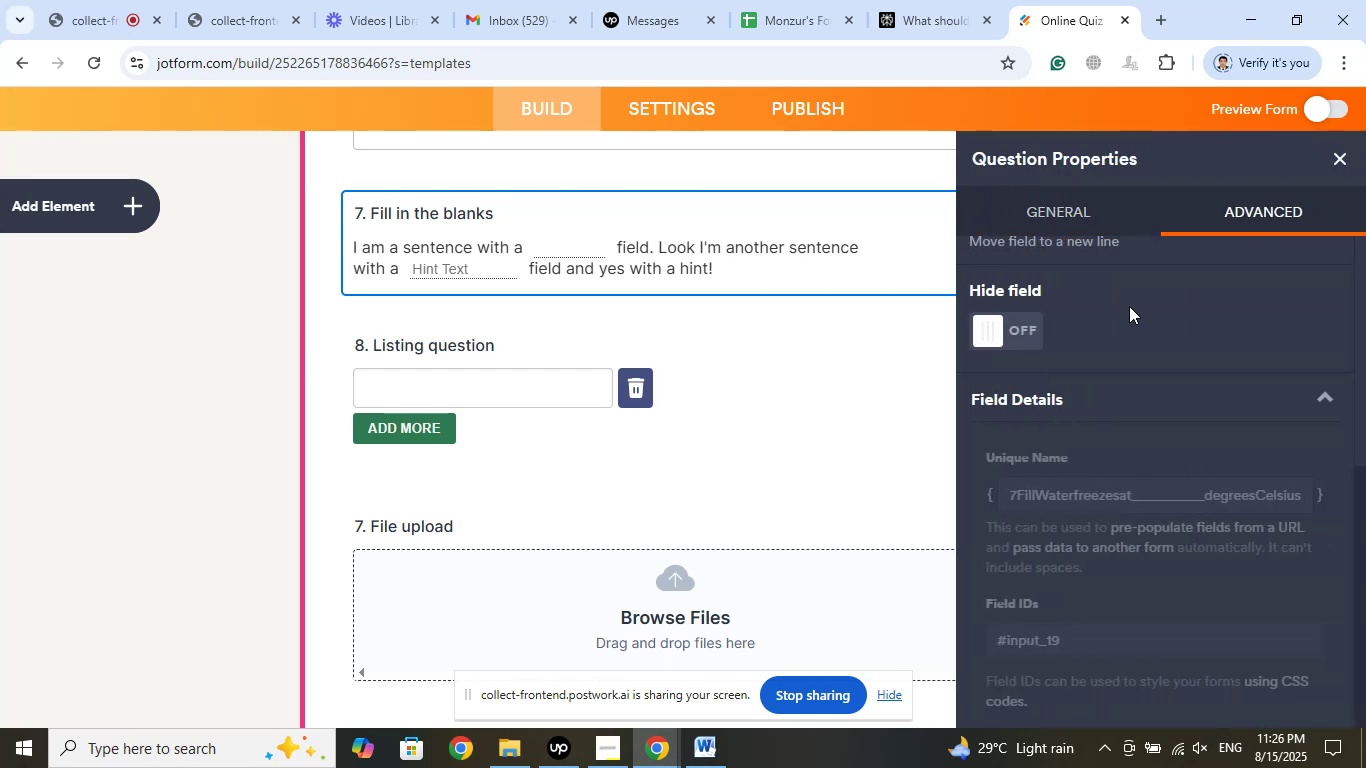 
scroll: coordinate [1131, 305], scroll_direction: down, amount: 2.0
 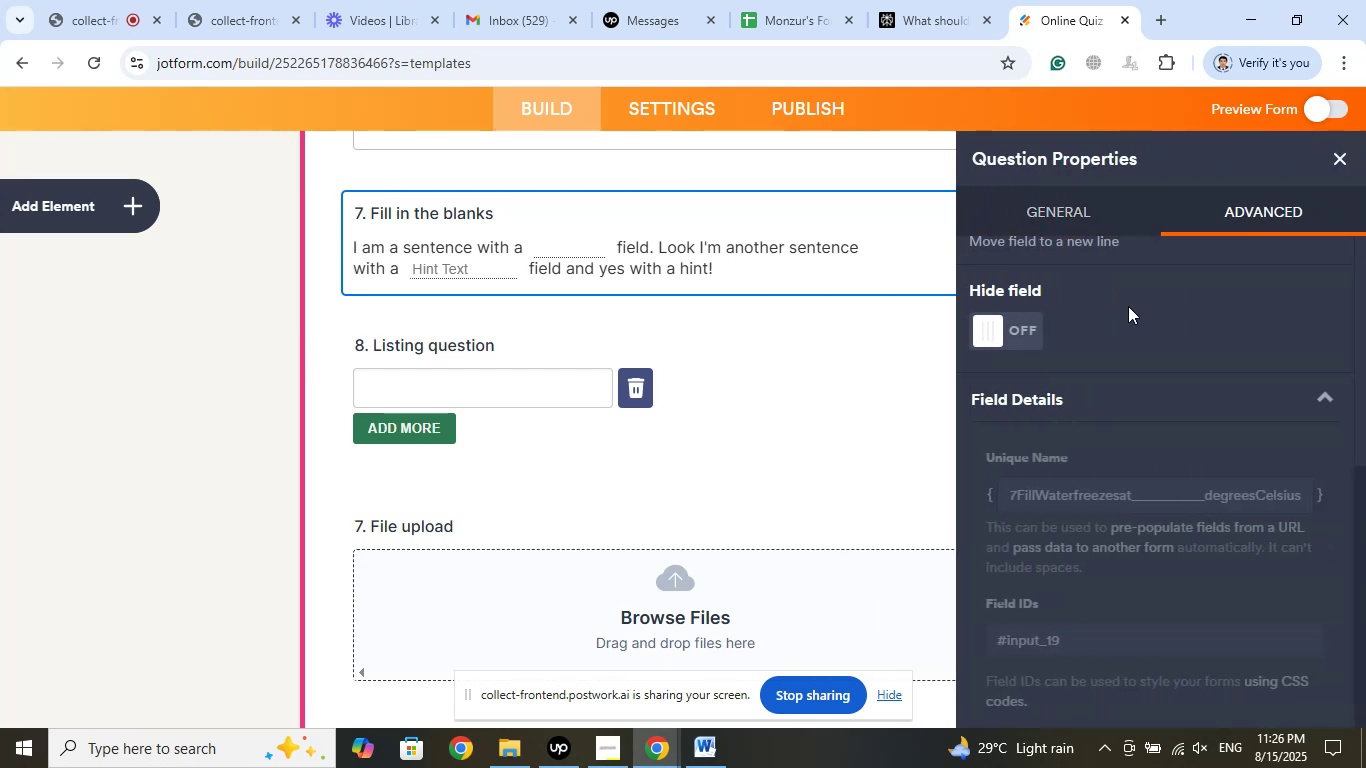 
wait(9.94)
 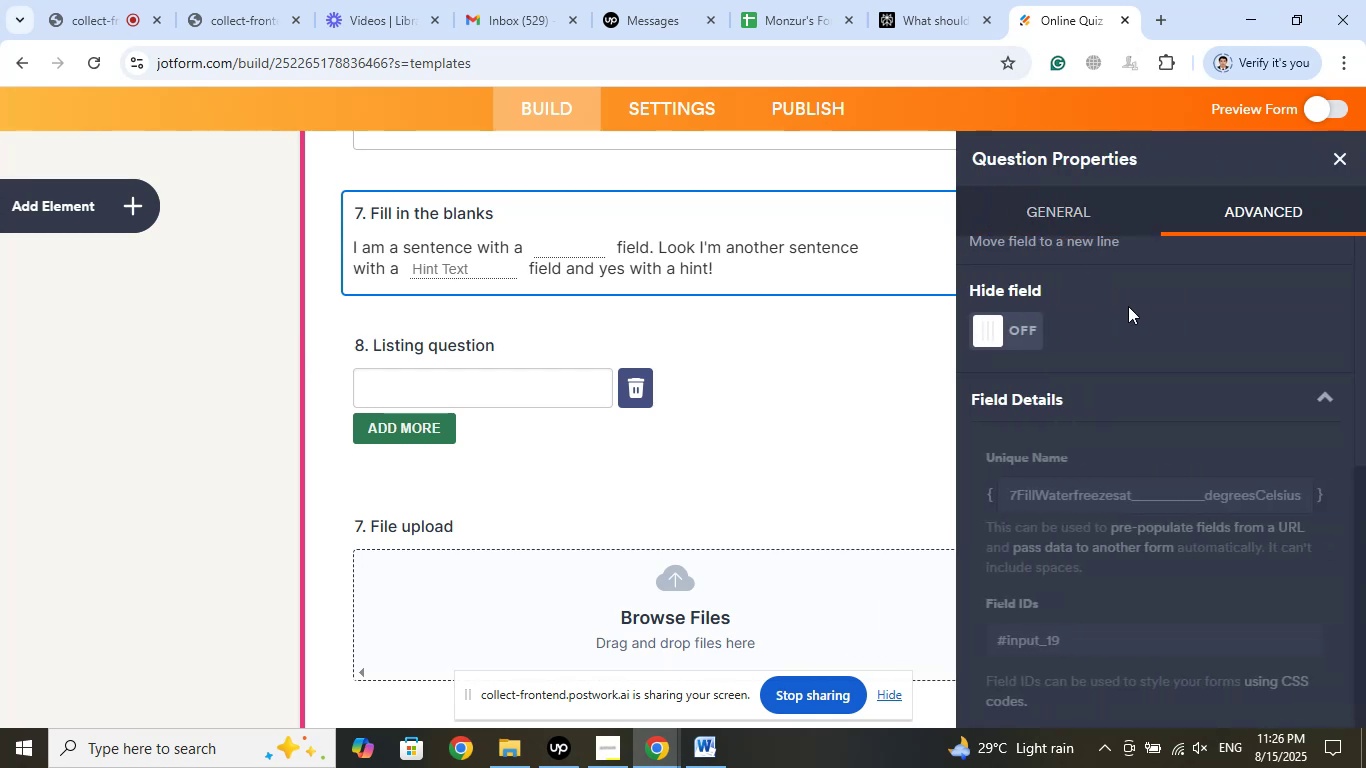 
left_click([1034, 214])
 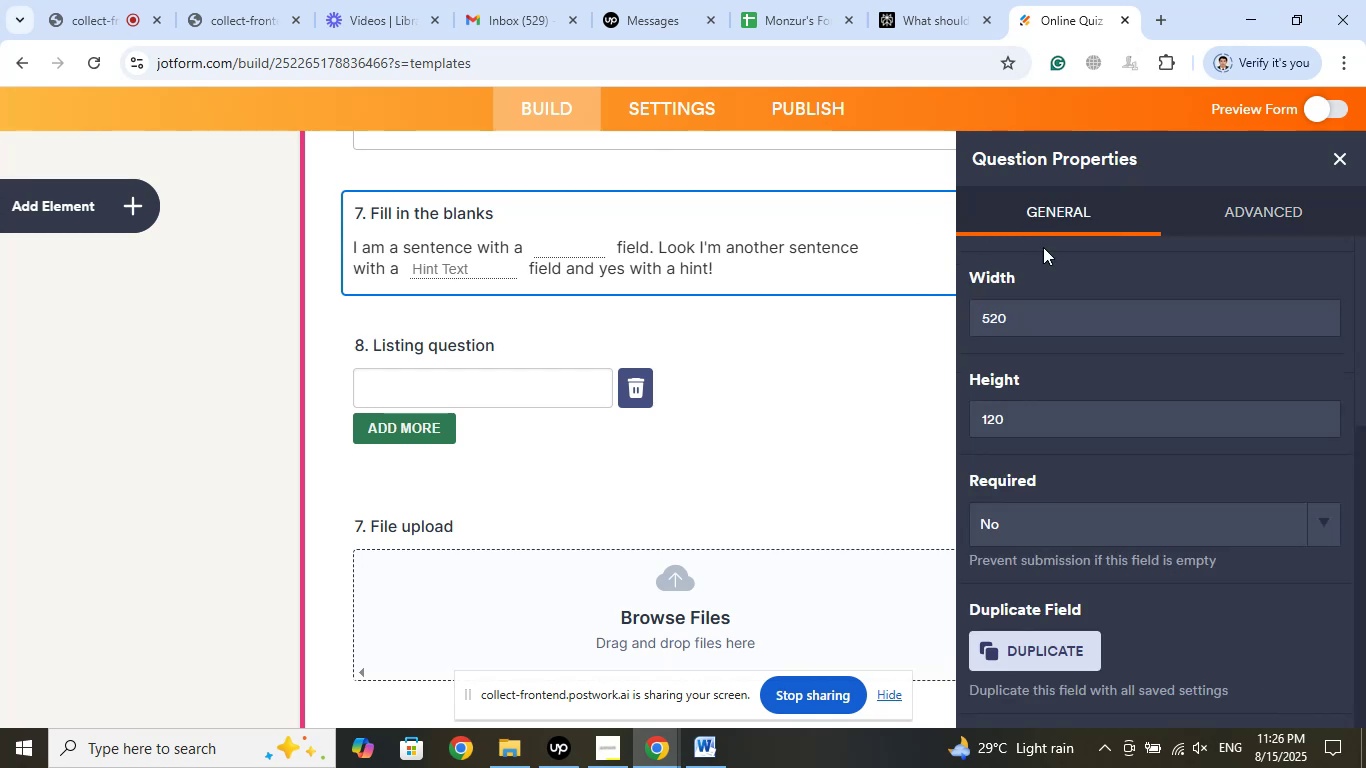 
scroll: coordinate [1116, 325], scroll_direction: up, amount: 8.0
 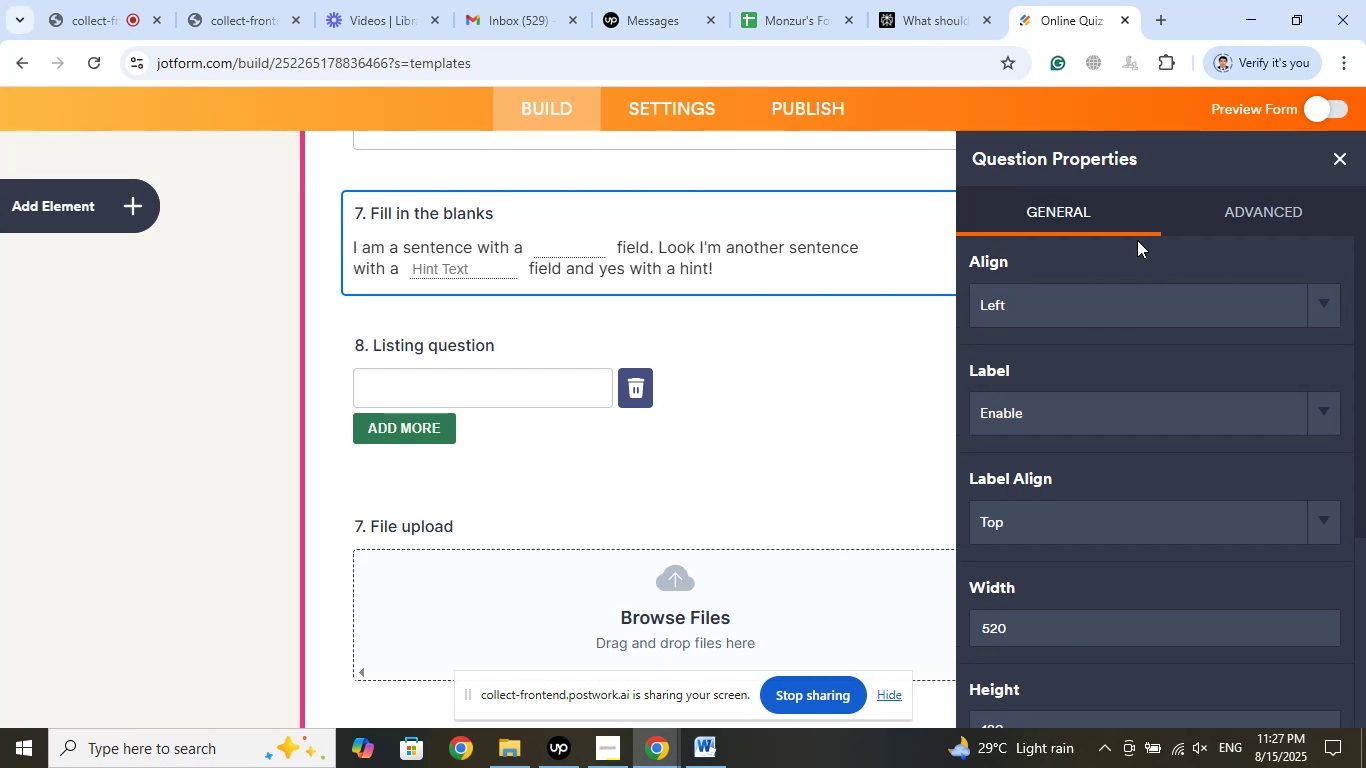 
wait(5.1)
 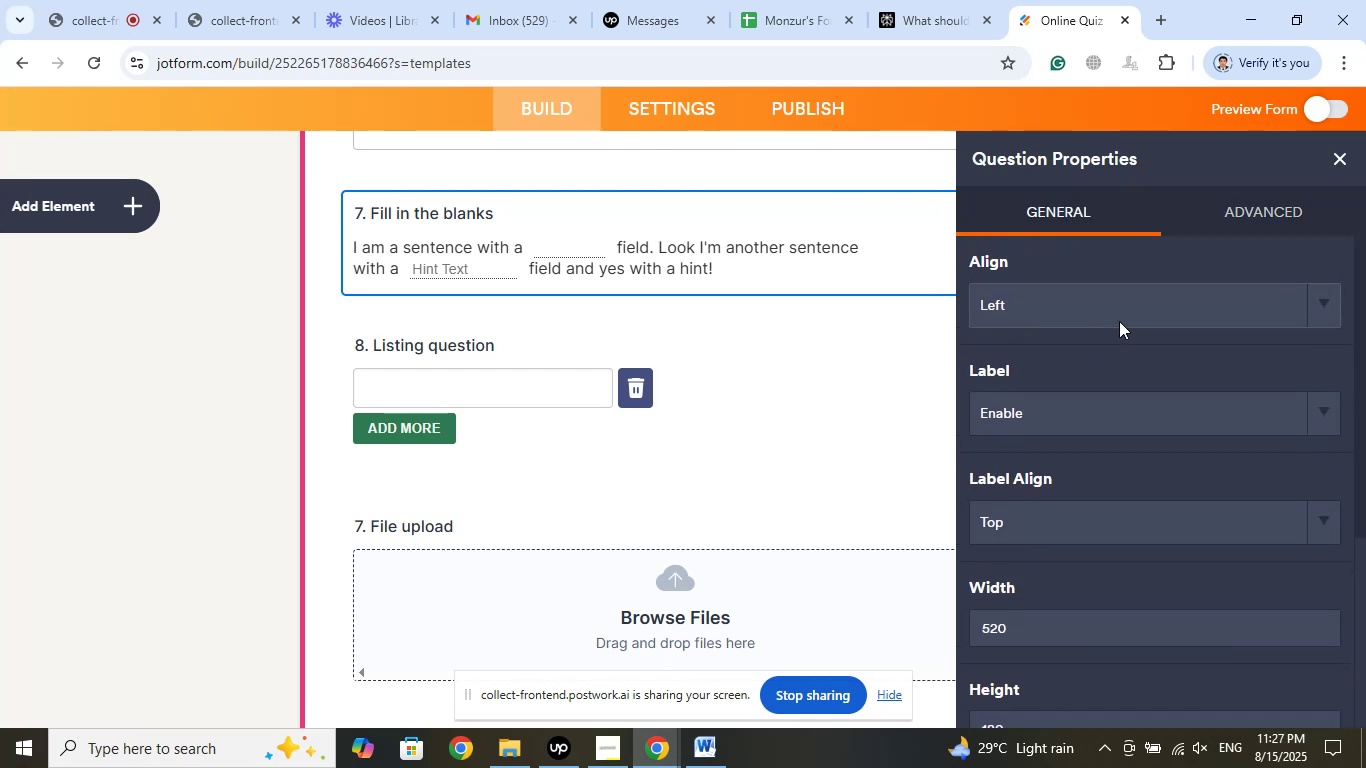 
scroll: coordinate [1137, 240], scroll_direction: down, amount: 5.0
 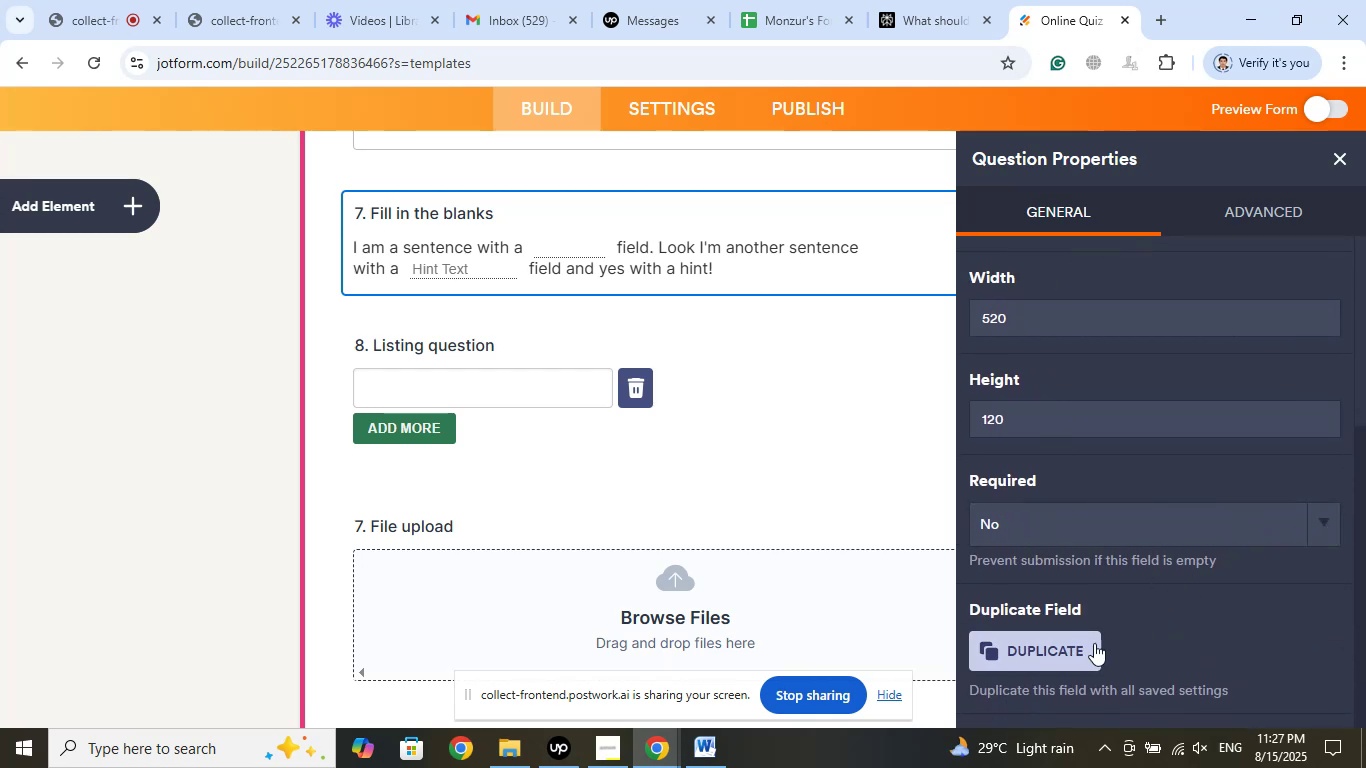 
wait(8.8)
 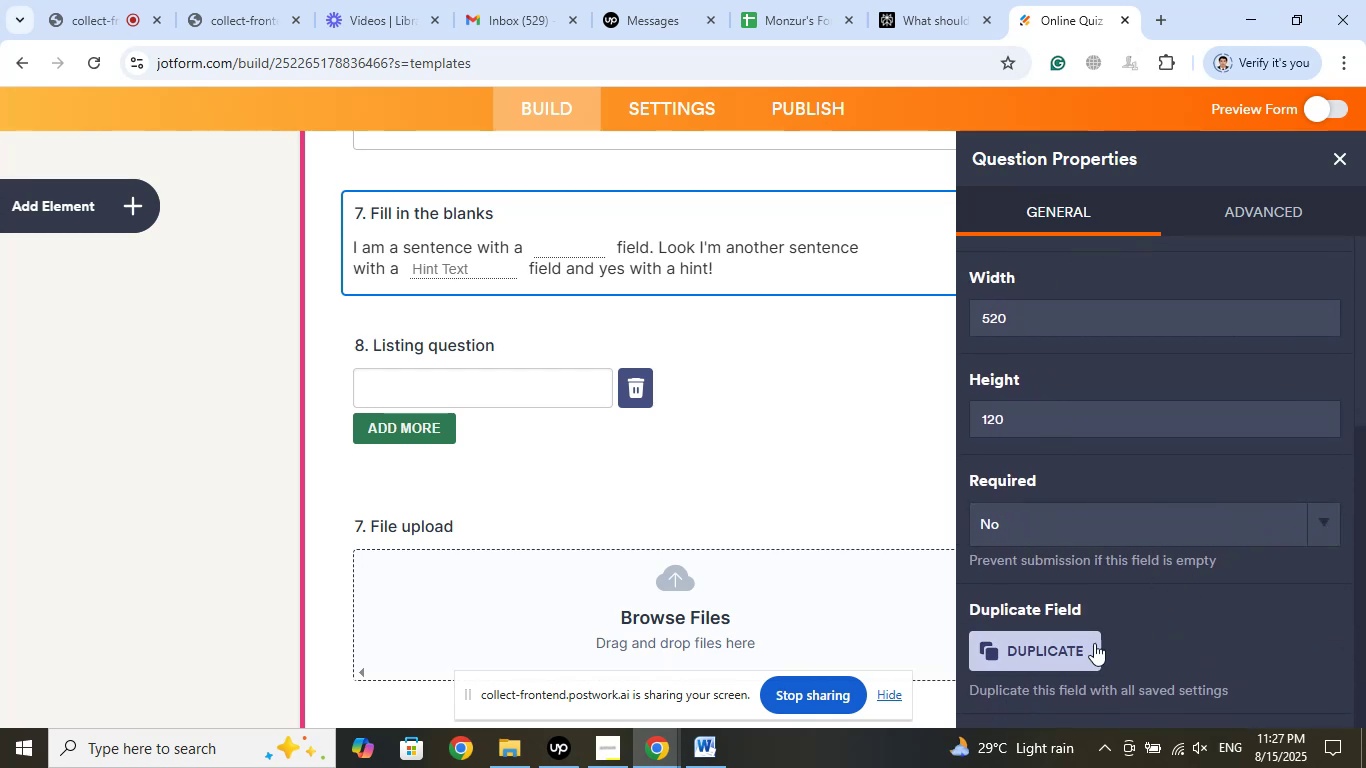 
left_click([1346, 170])
 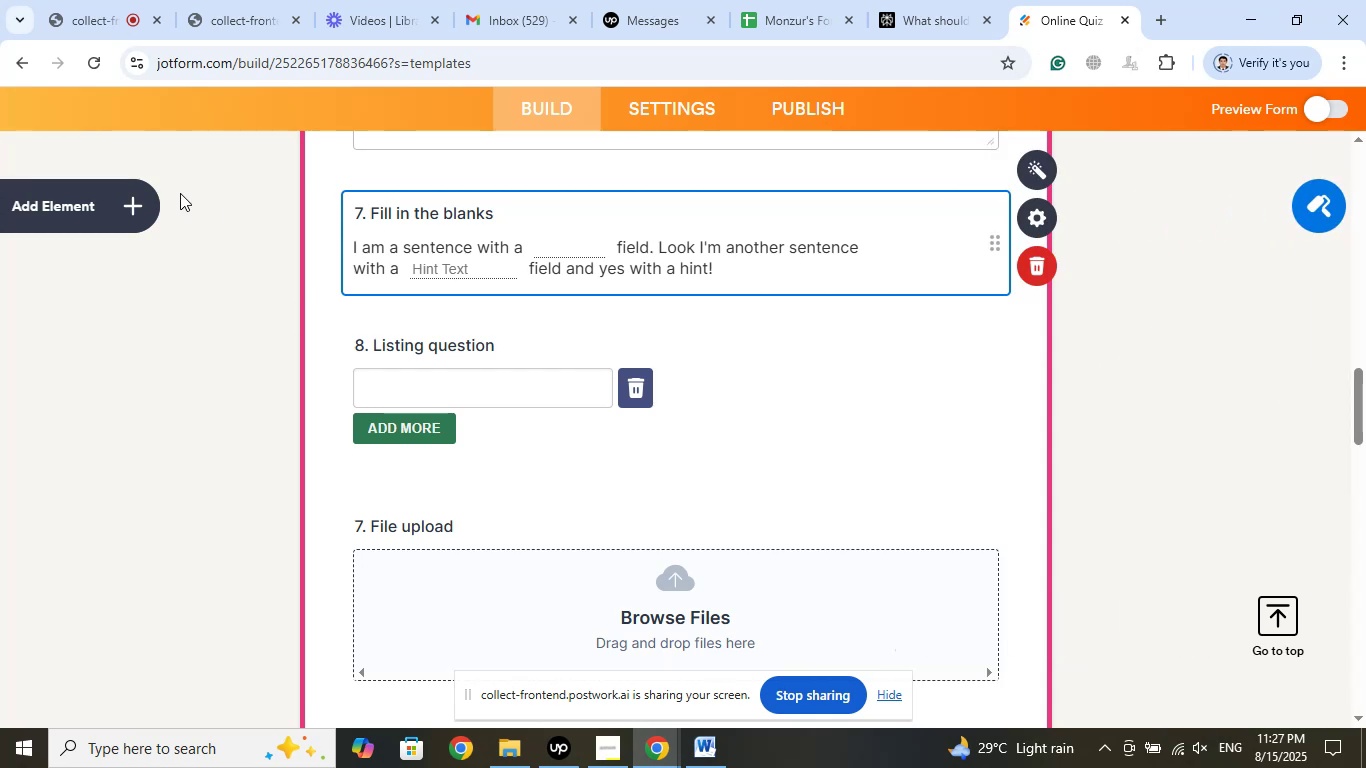 
left_click([140, 198])
 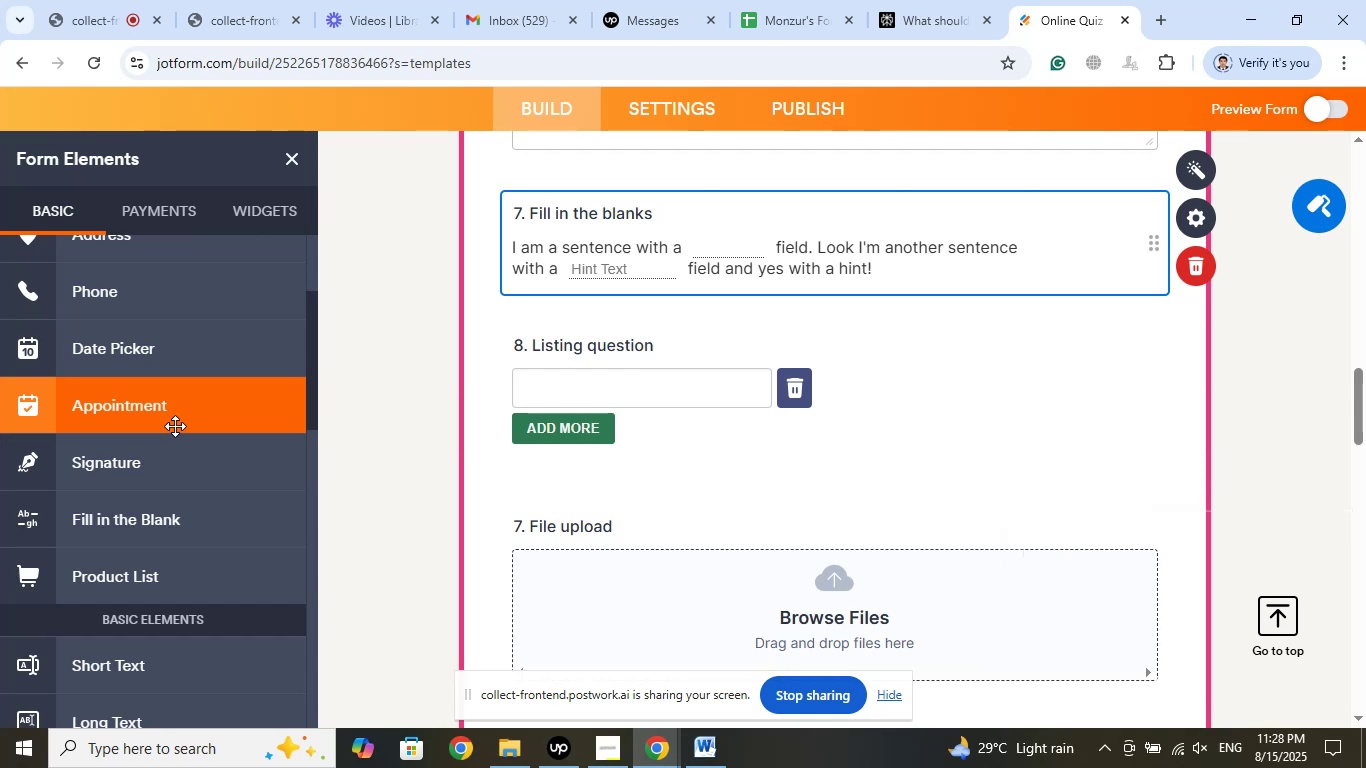 
wait(103.49)
 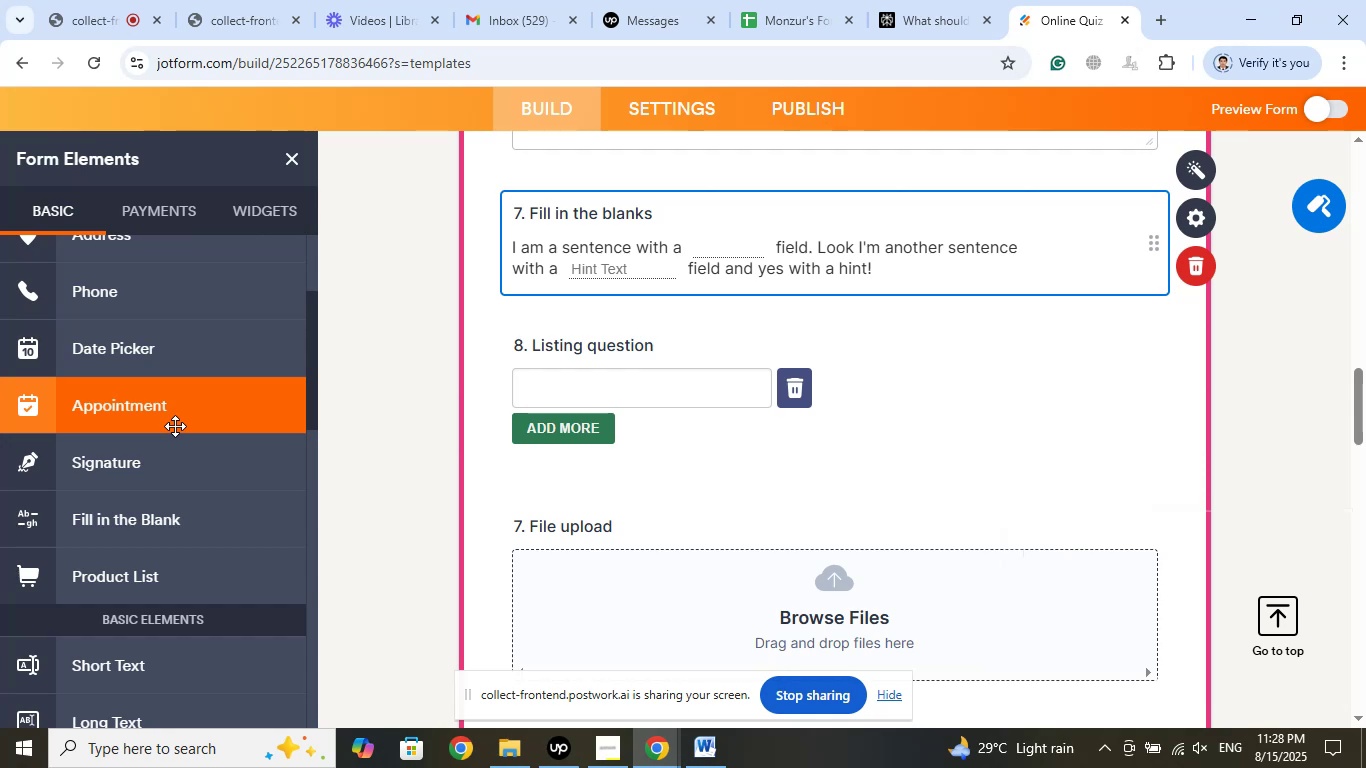 
left_click([797, 264])
 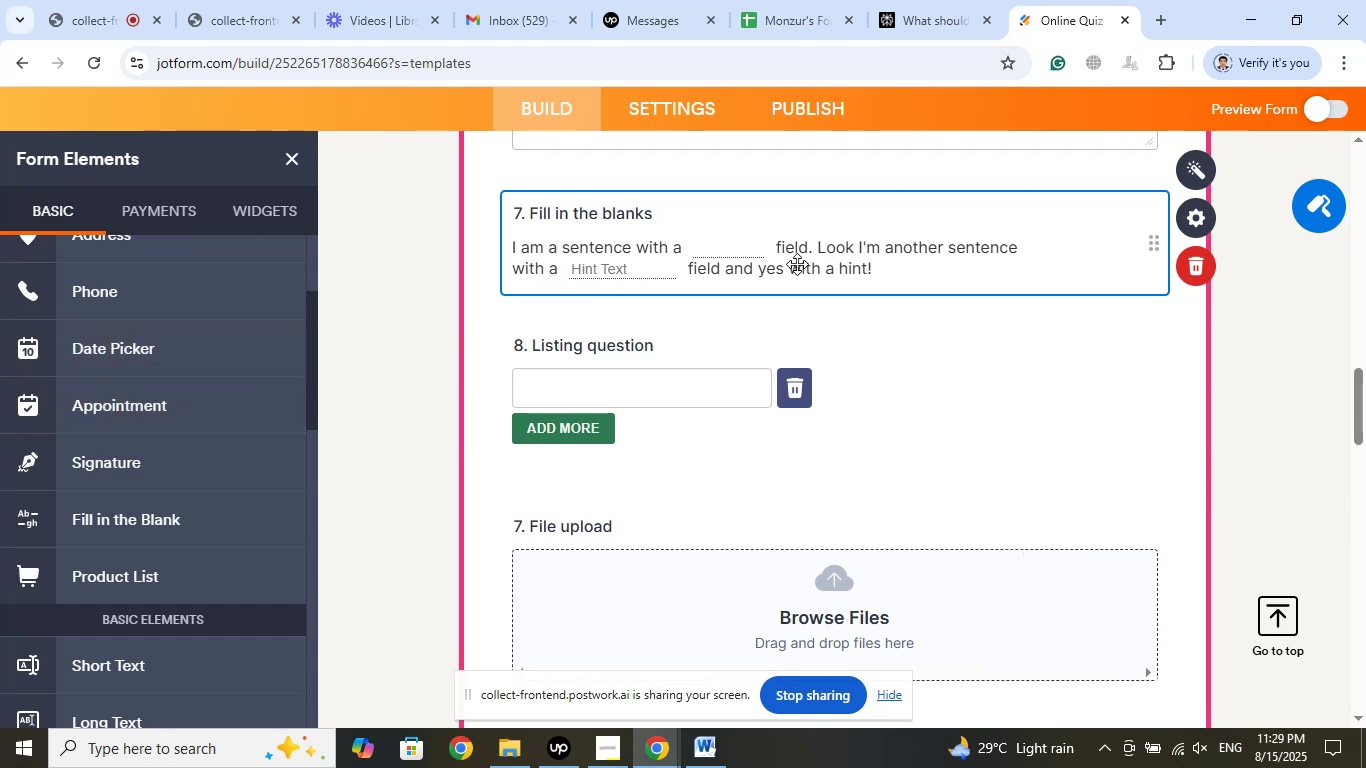 
right_click([797, 264])
 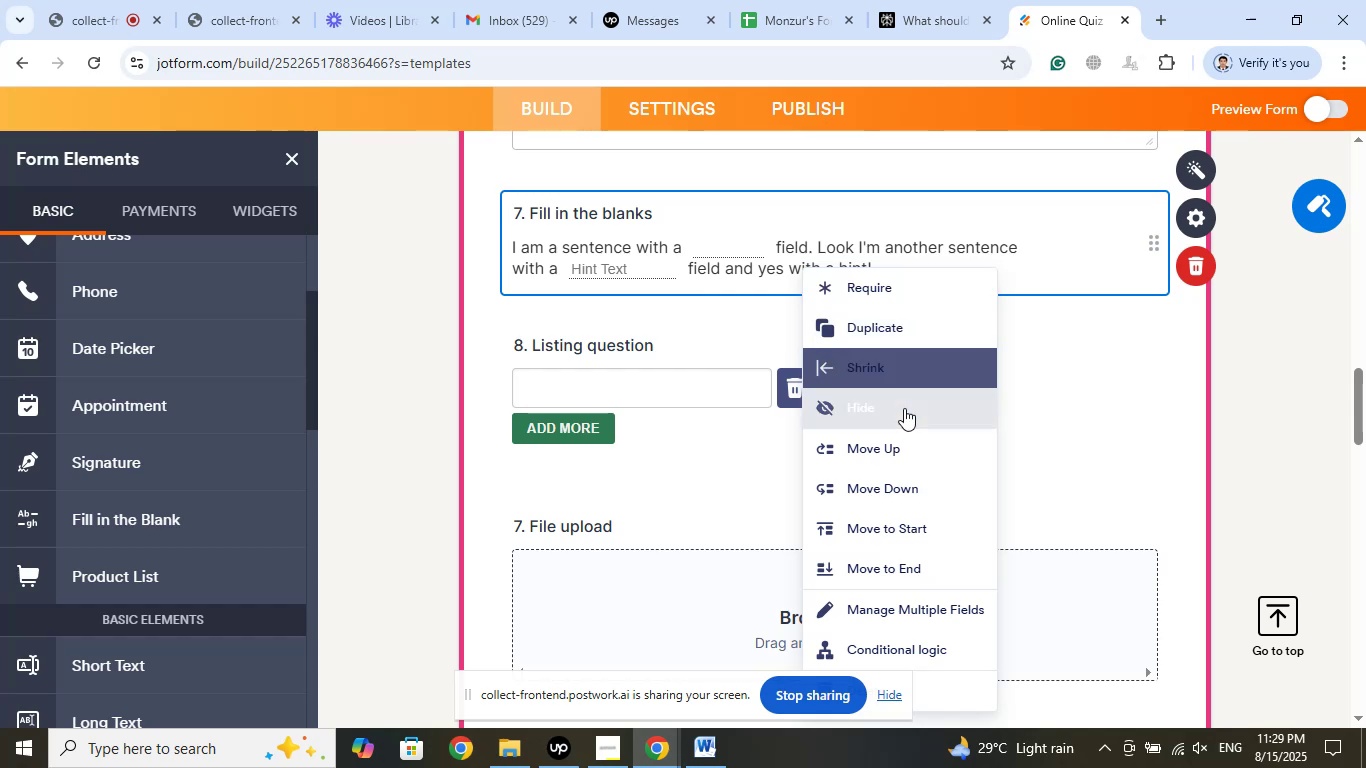 
wait(8.74)
 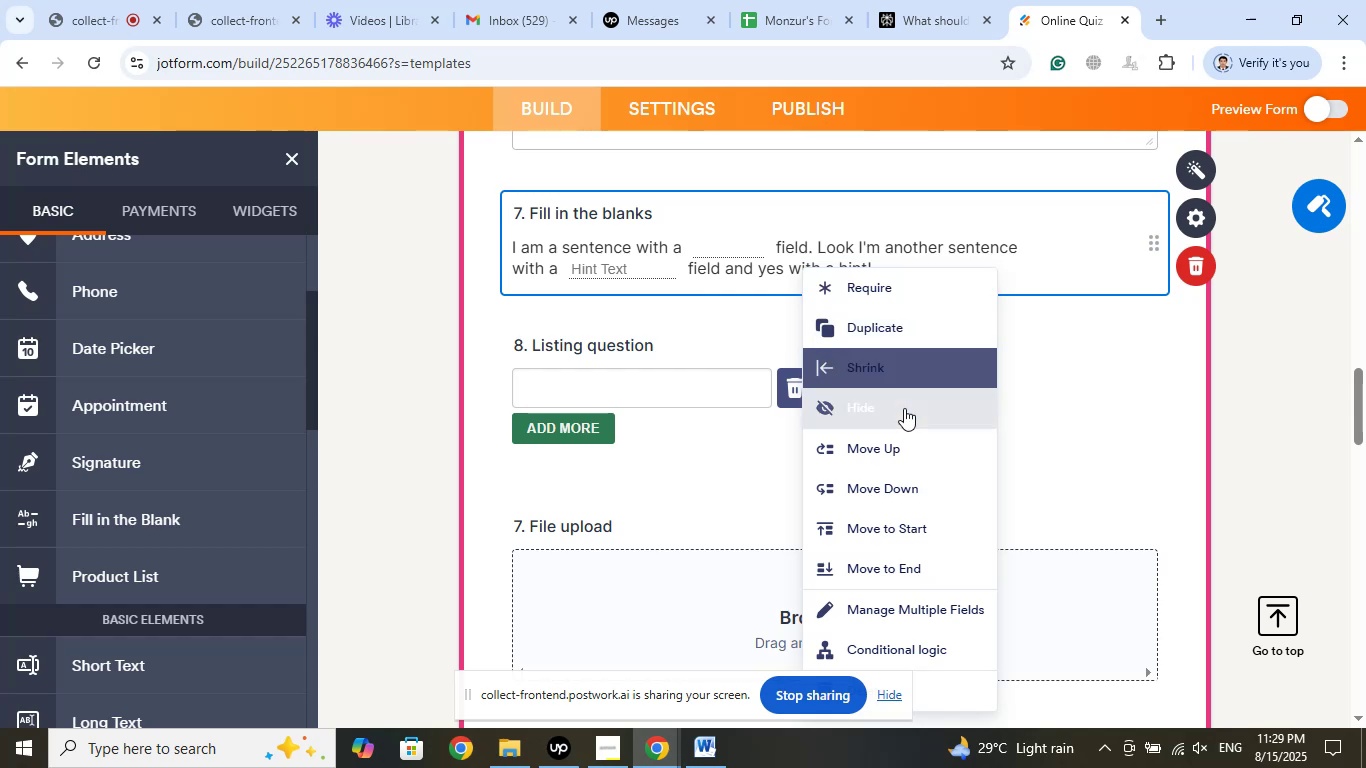 
left_click([946, 607])
 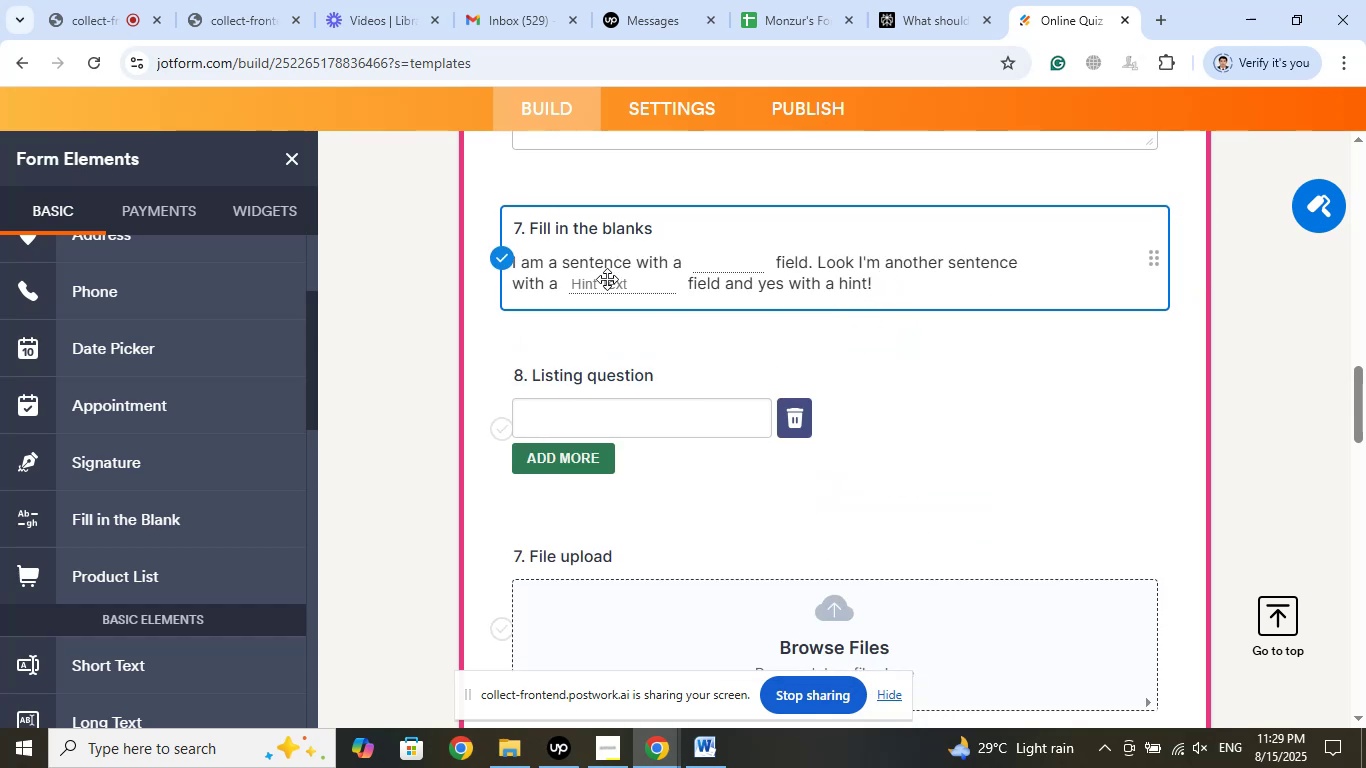 
left_click([607, 279])
 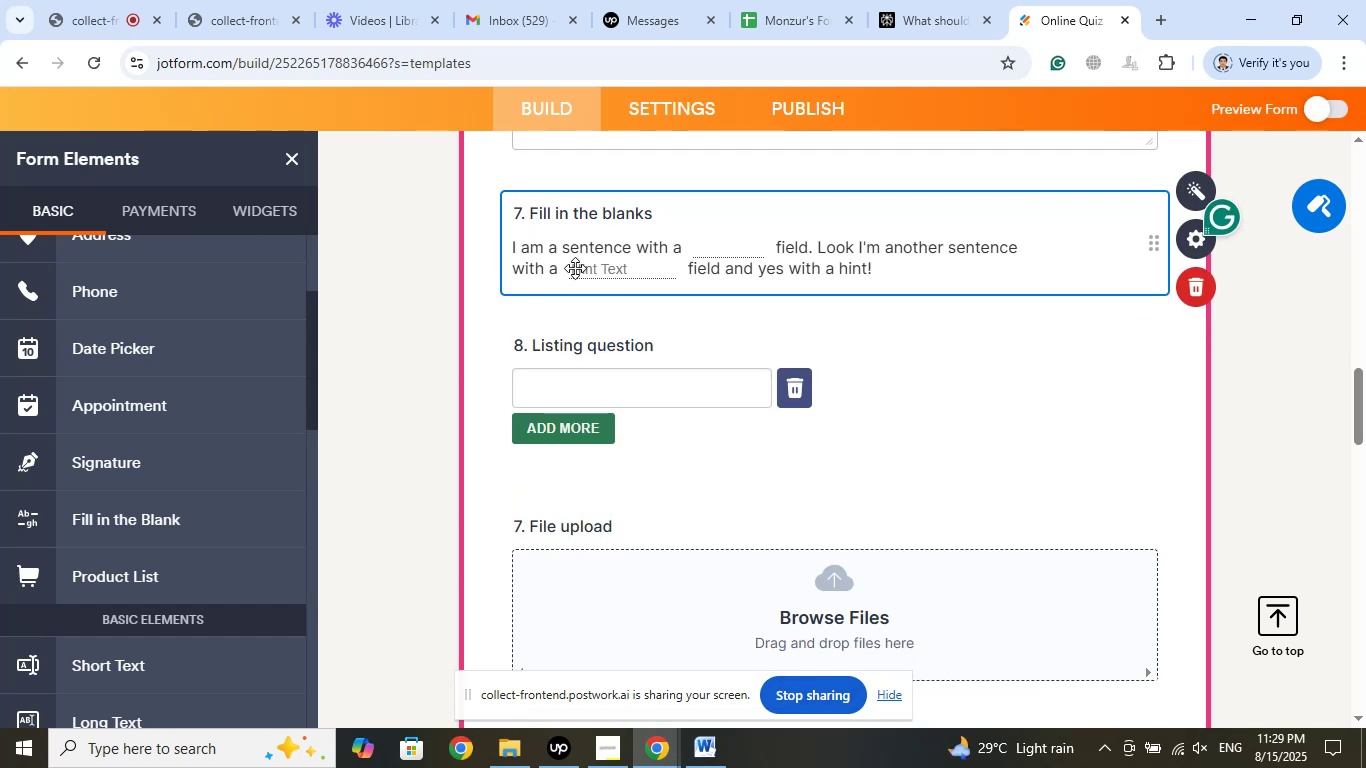 
left_click([575, 268])
 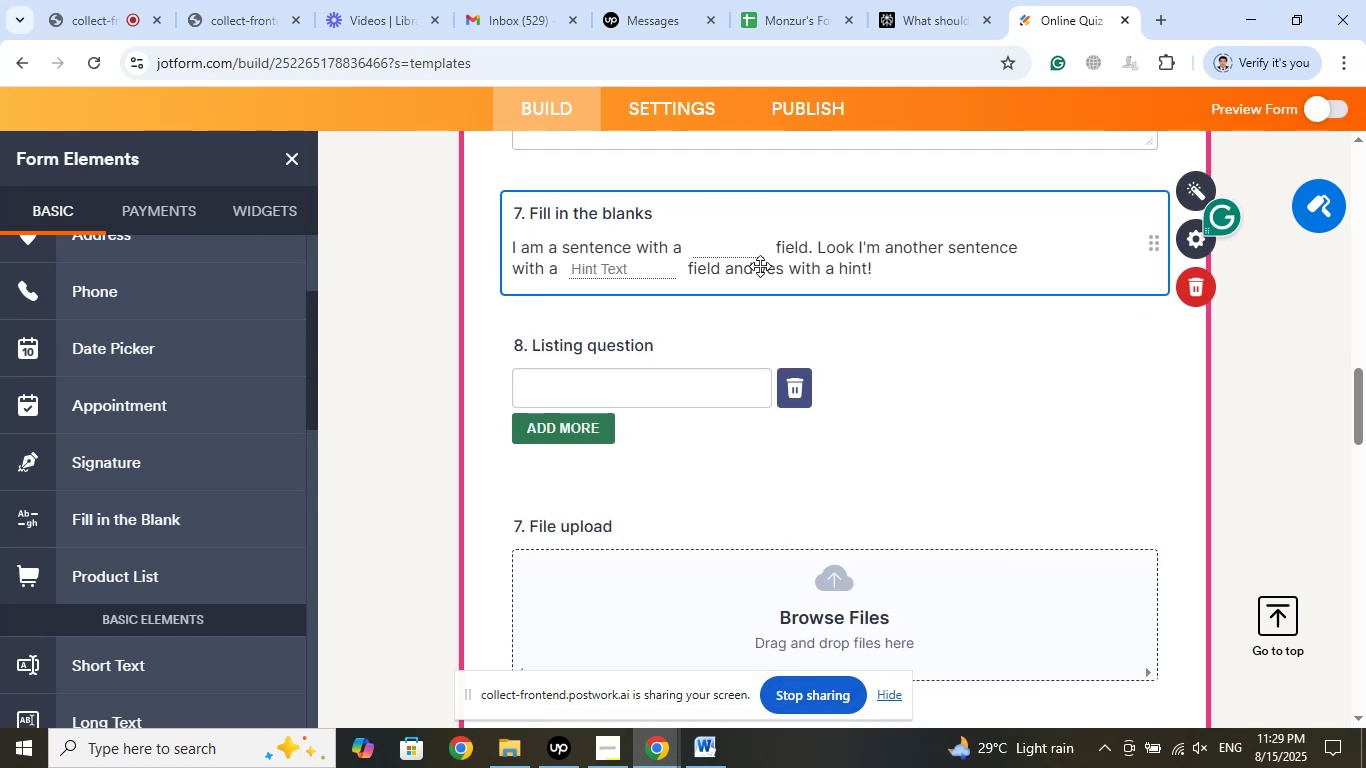 
left_click([776, 266])
 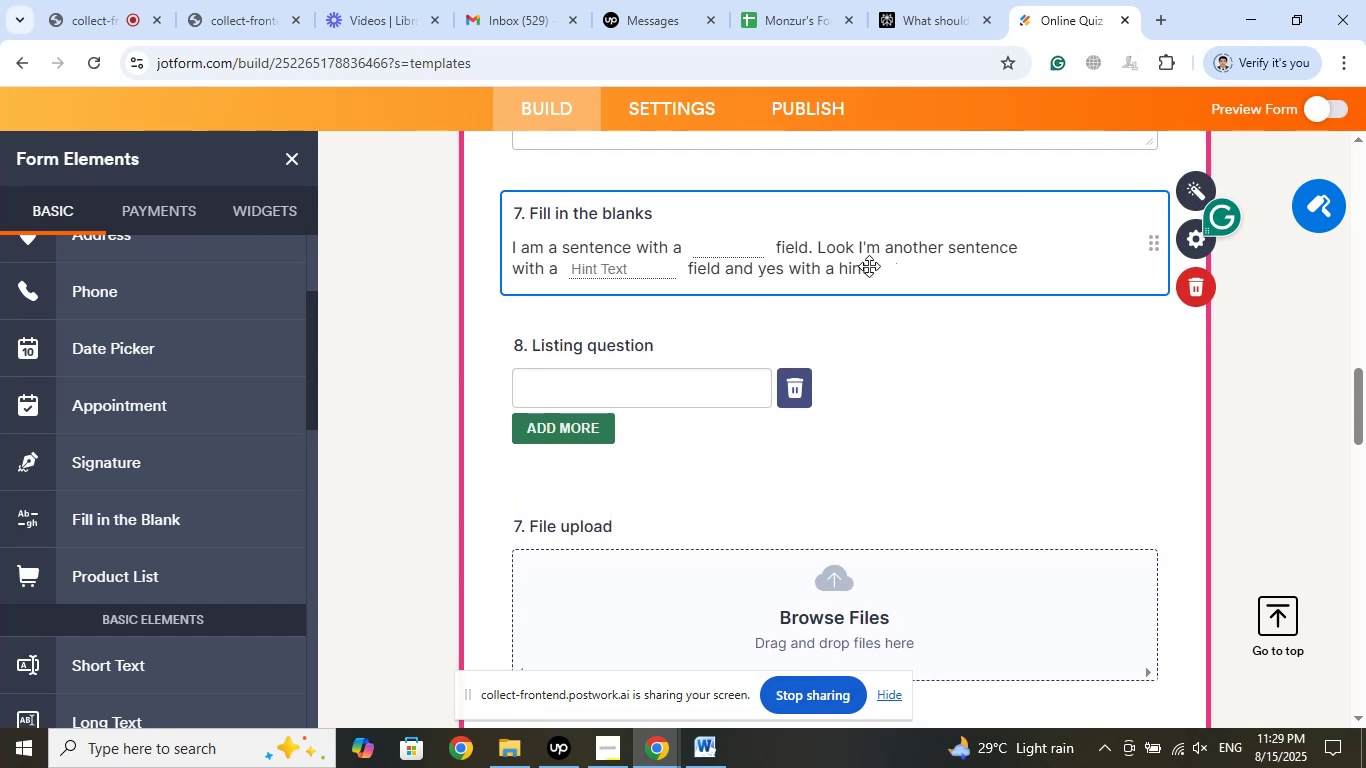 
right_click([866, 265])
 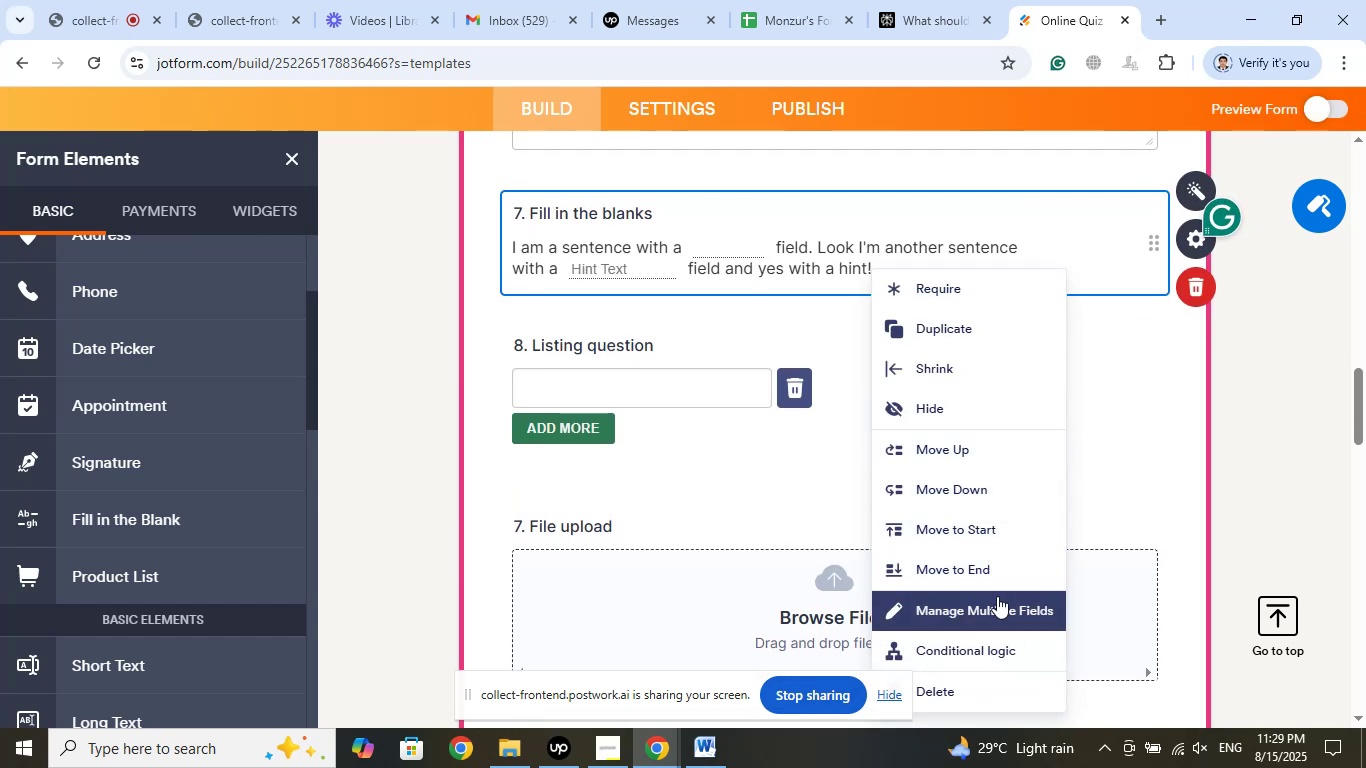 
scroll: coordinate [1009, 571], scroll_direction: down, amount: 2.0
 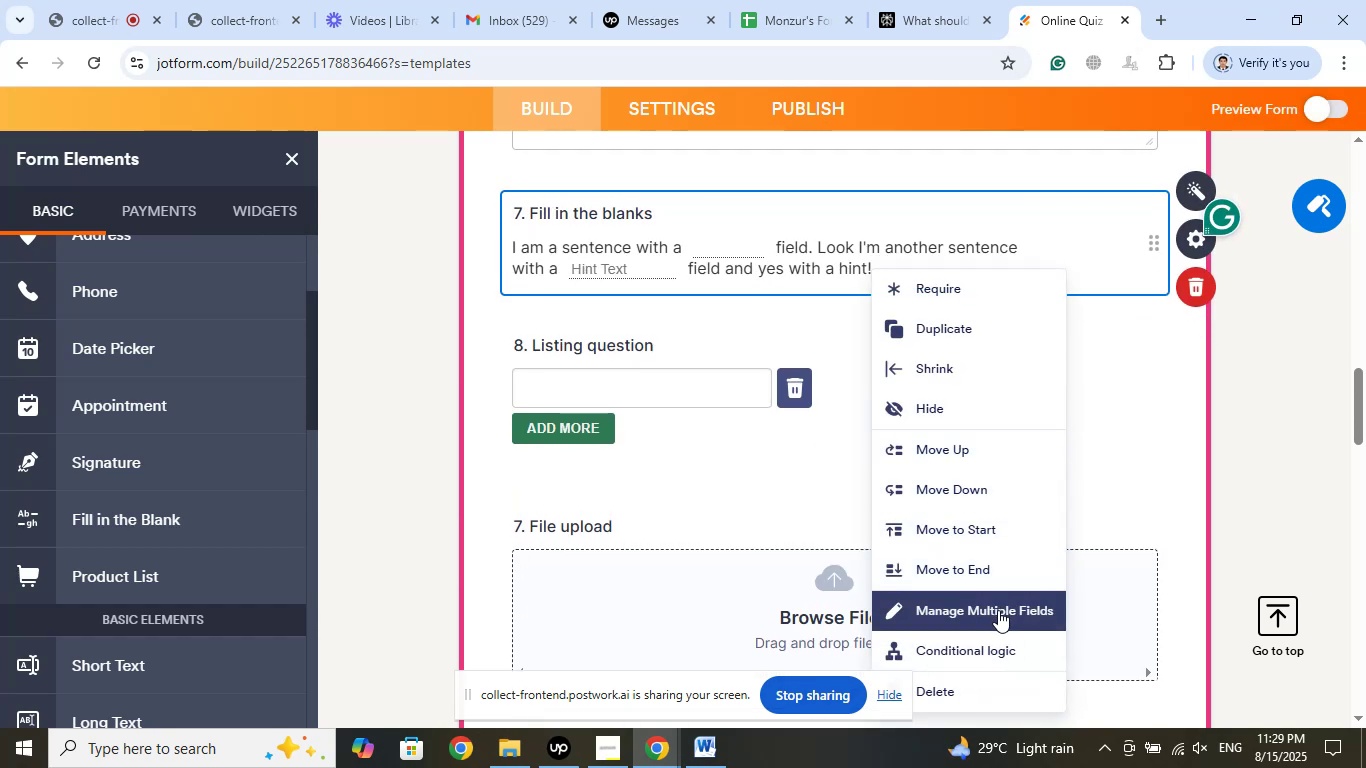 
left_click([1000, 610])
 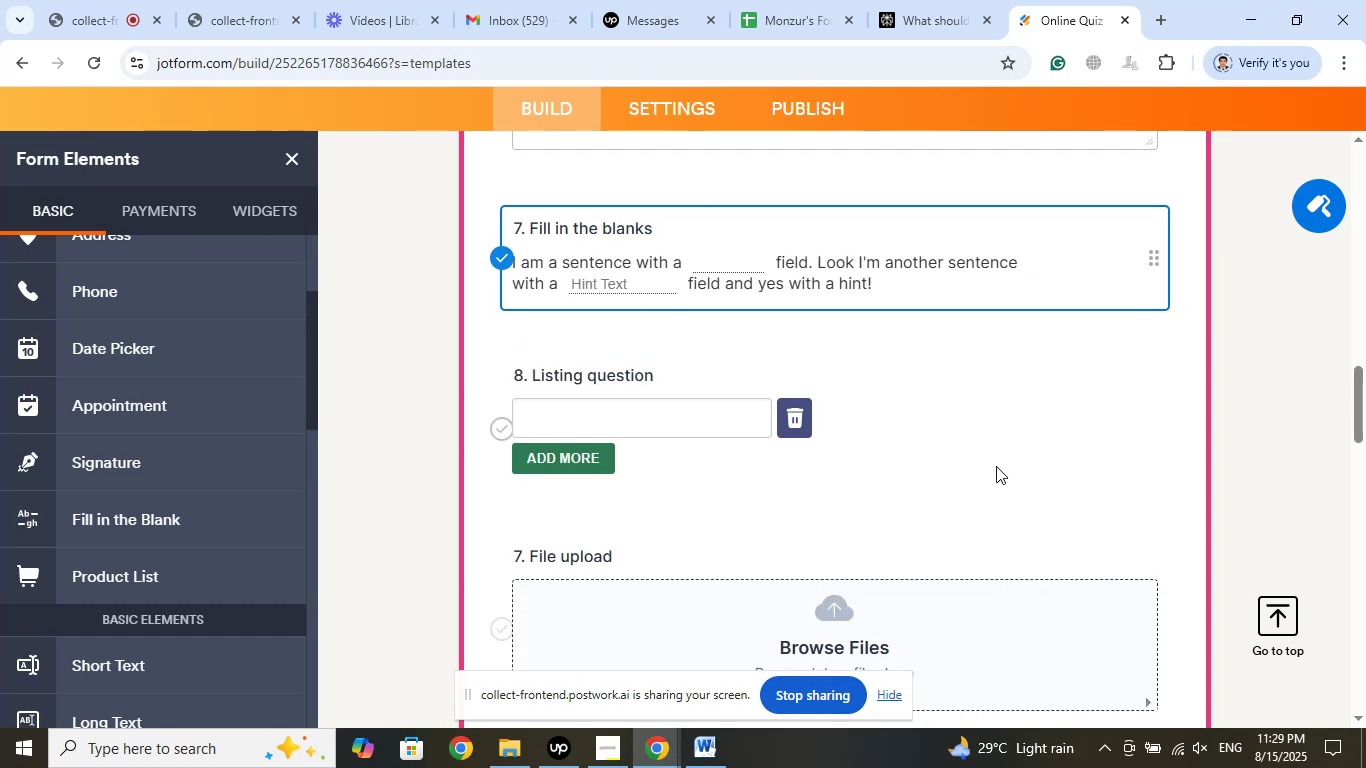 
key(Control+V)
 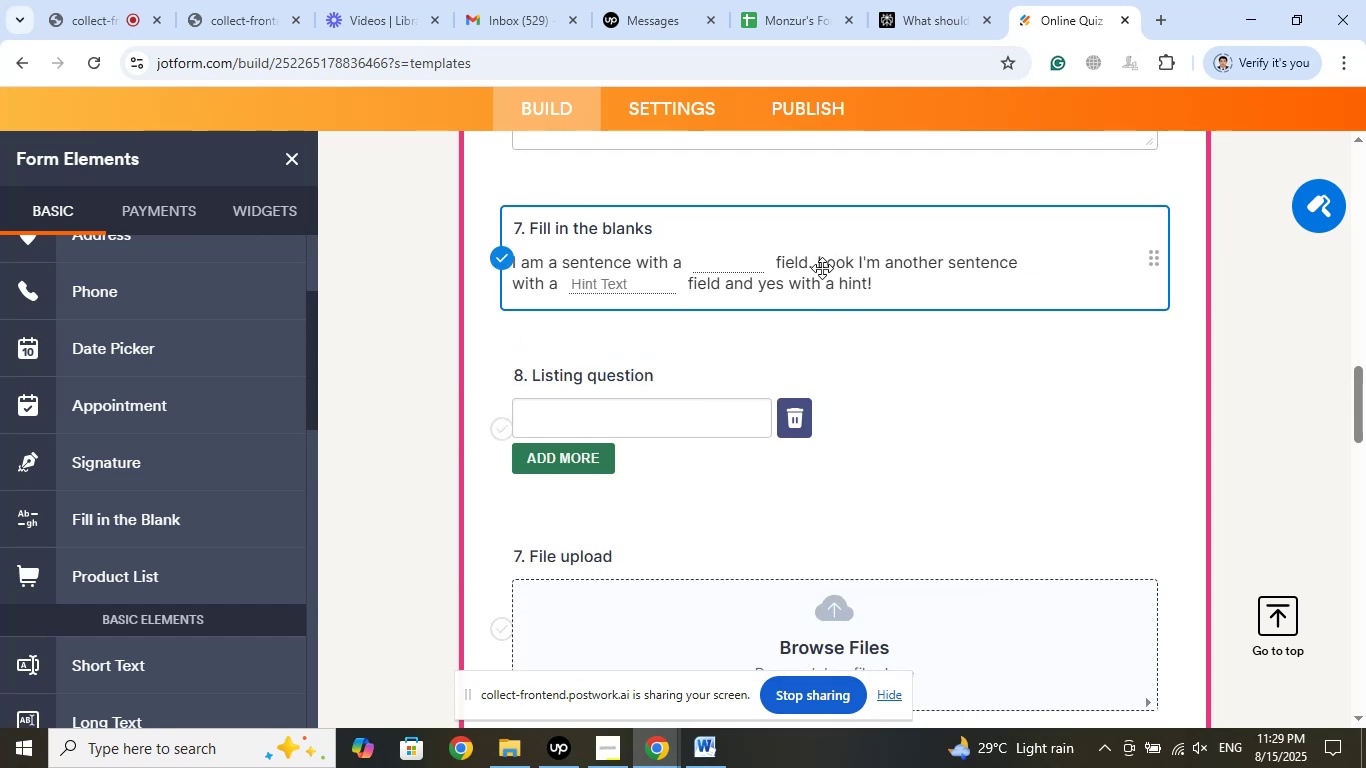 
left_click([773, 274])
 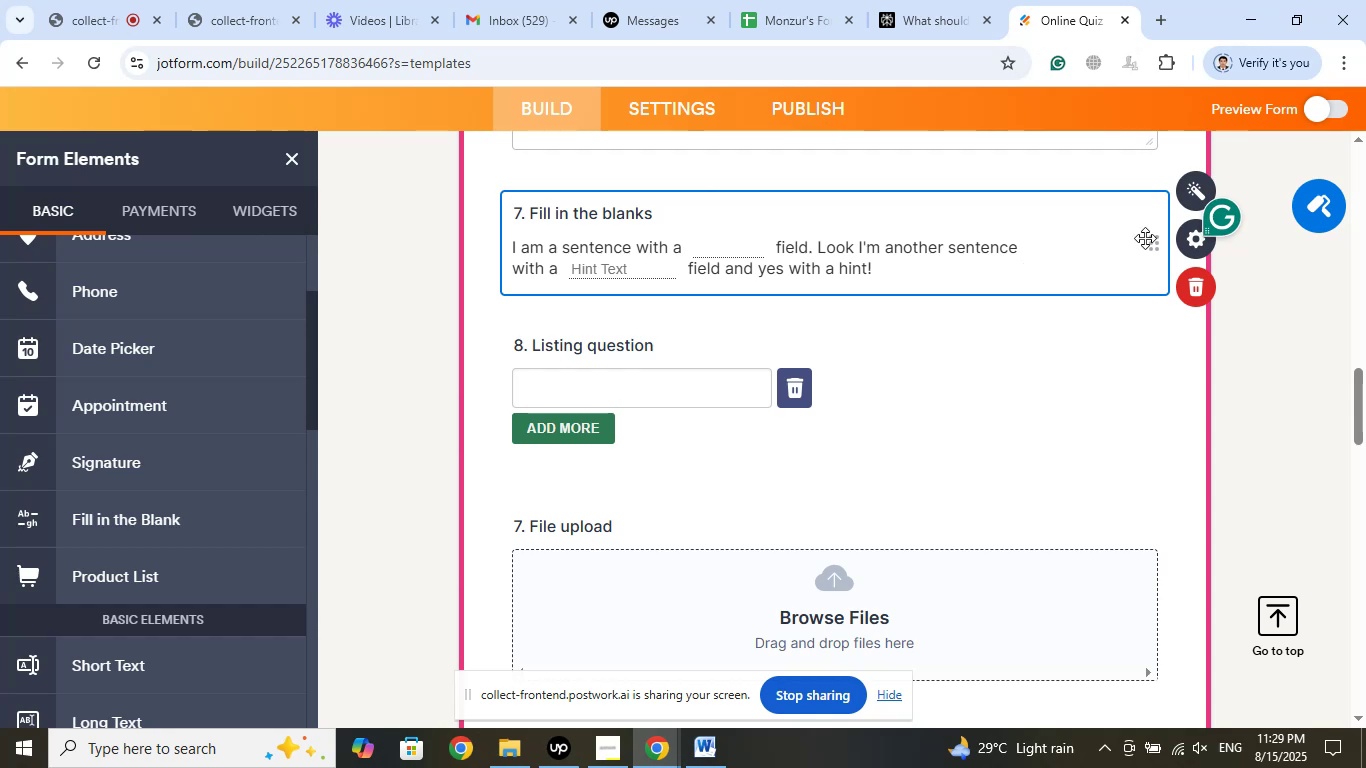 
left_click([1152, 243])
 